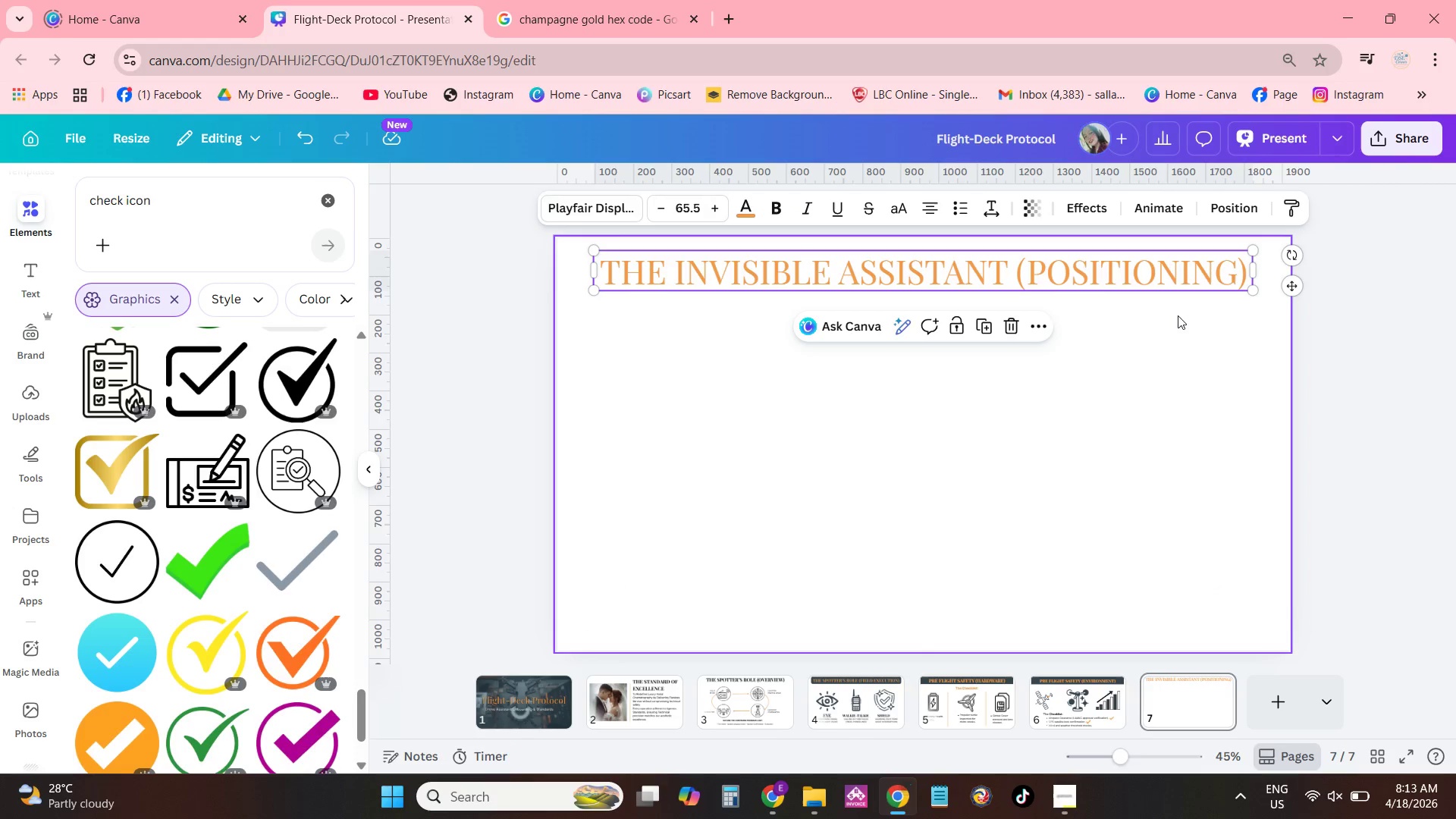 
left_click([1177, 316])
 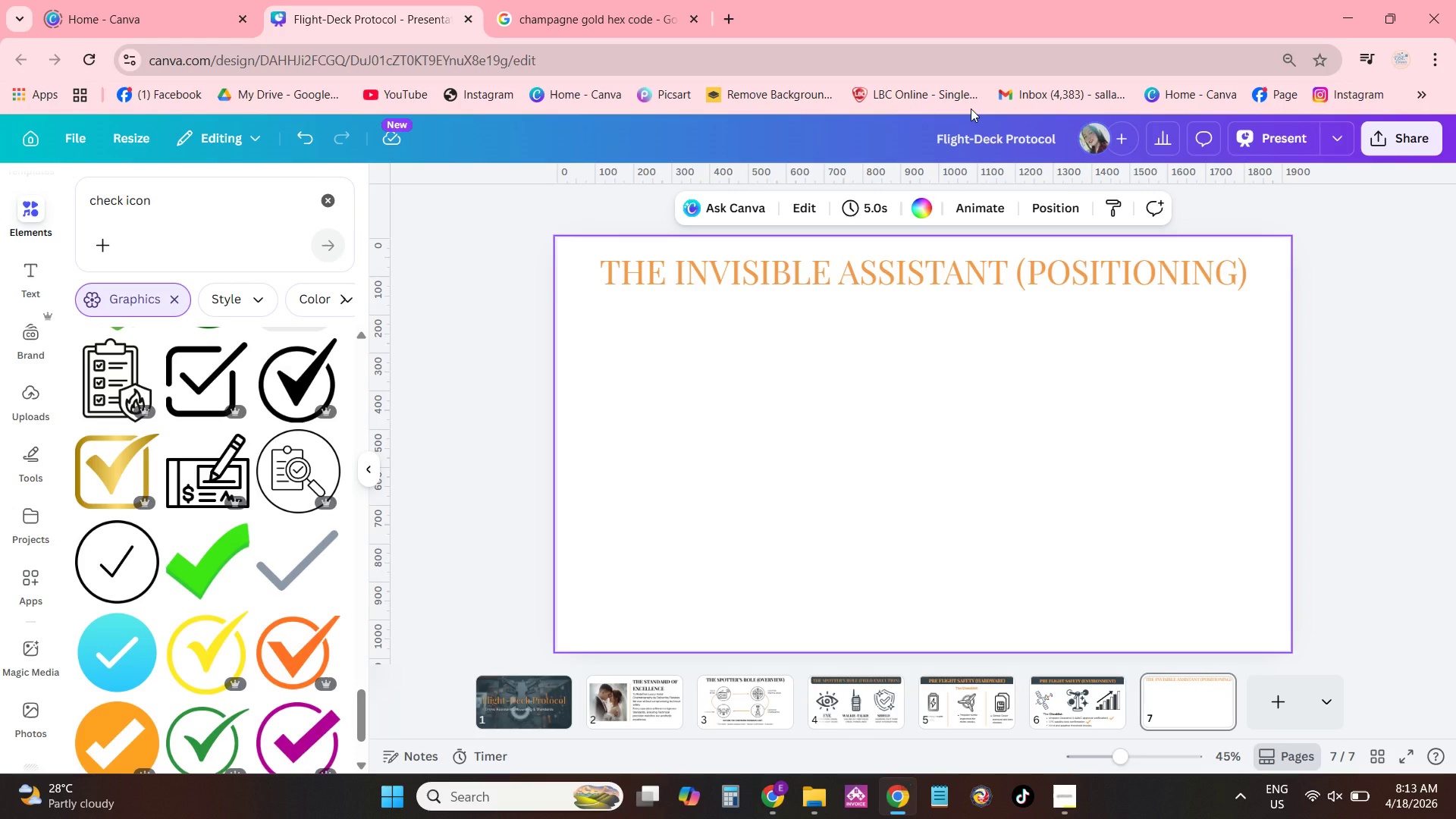 
wait(15.83)
 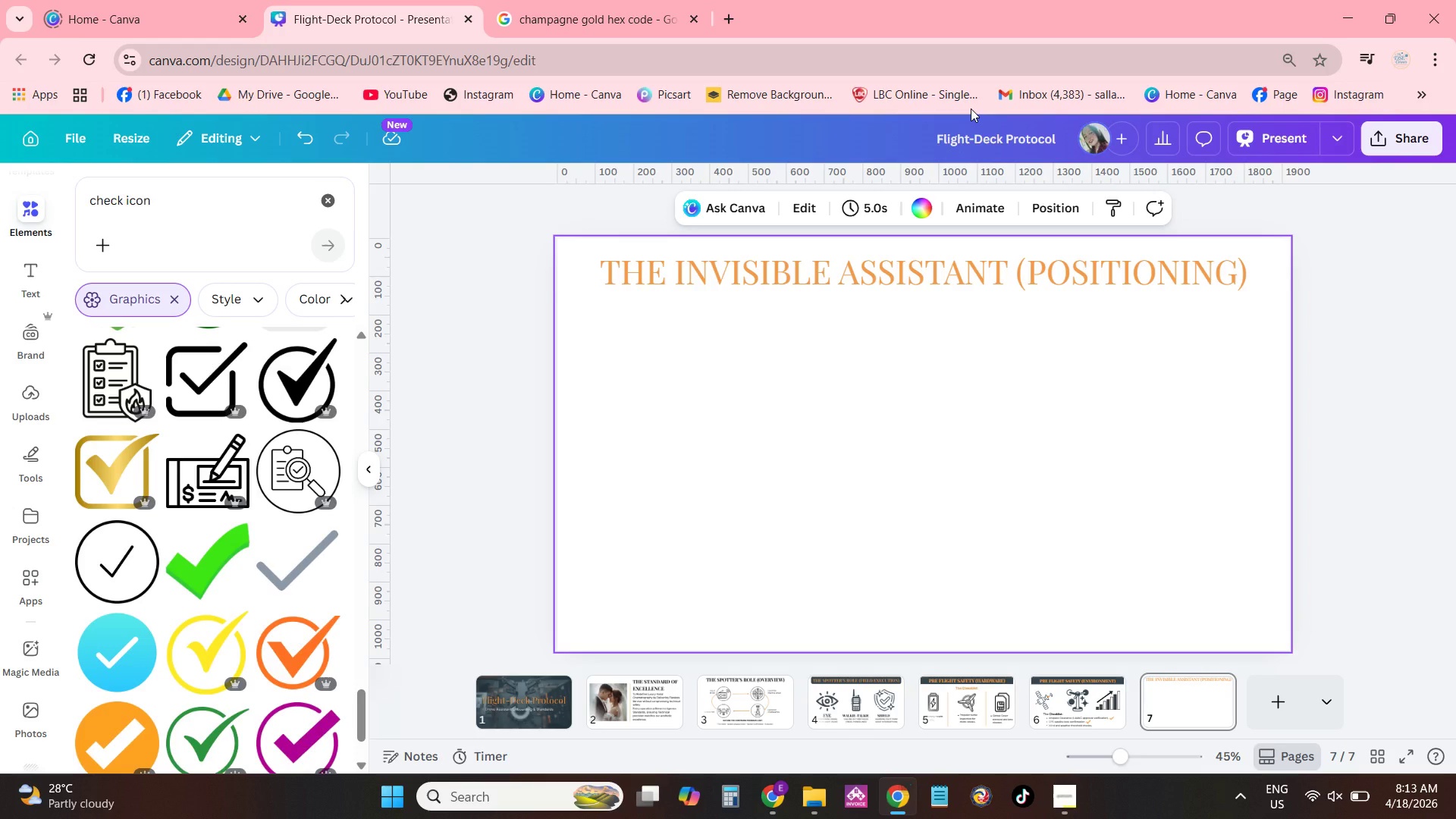 
left_click([951, 272])
 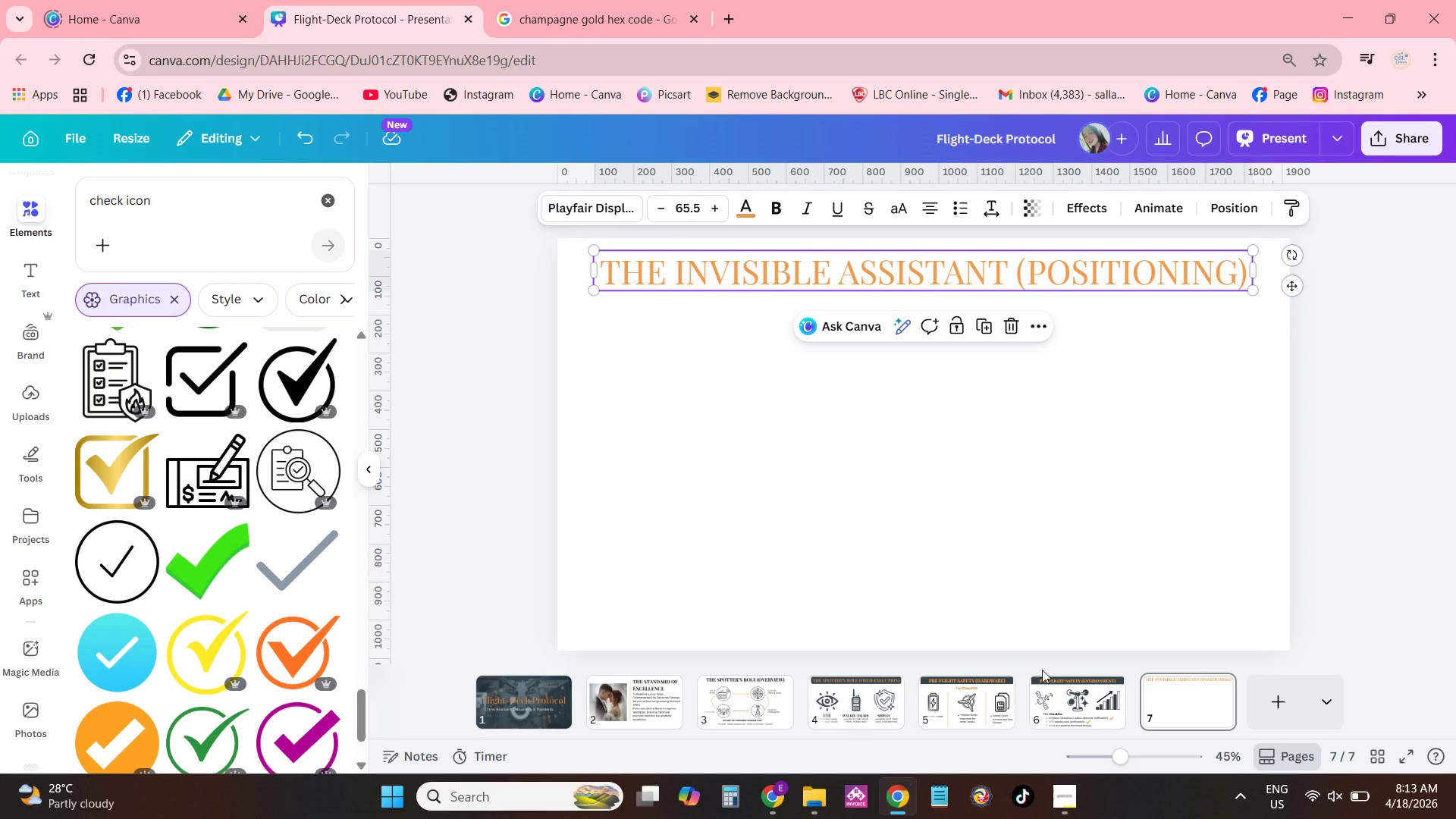 
left_click([1063, 714])
 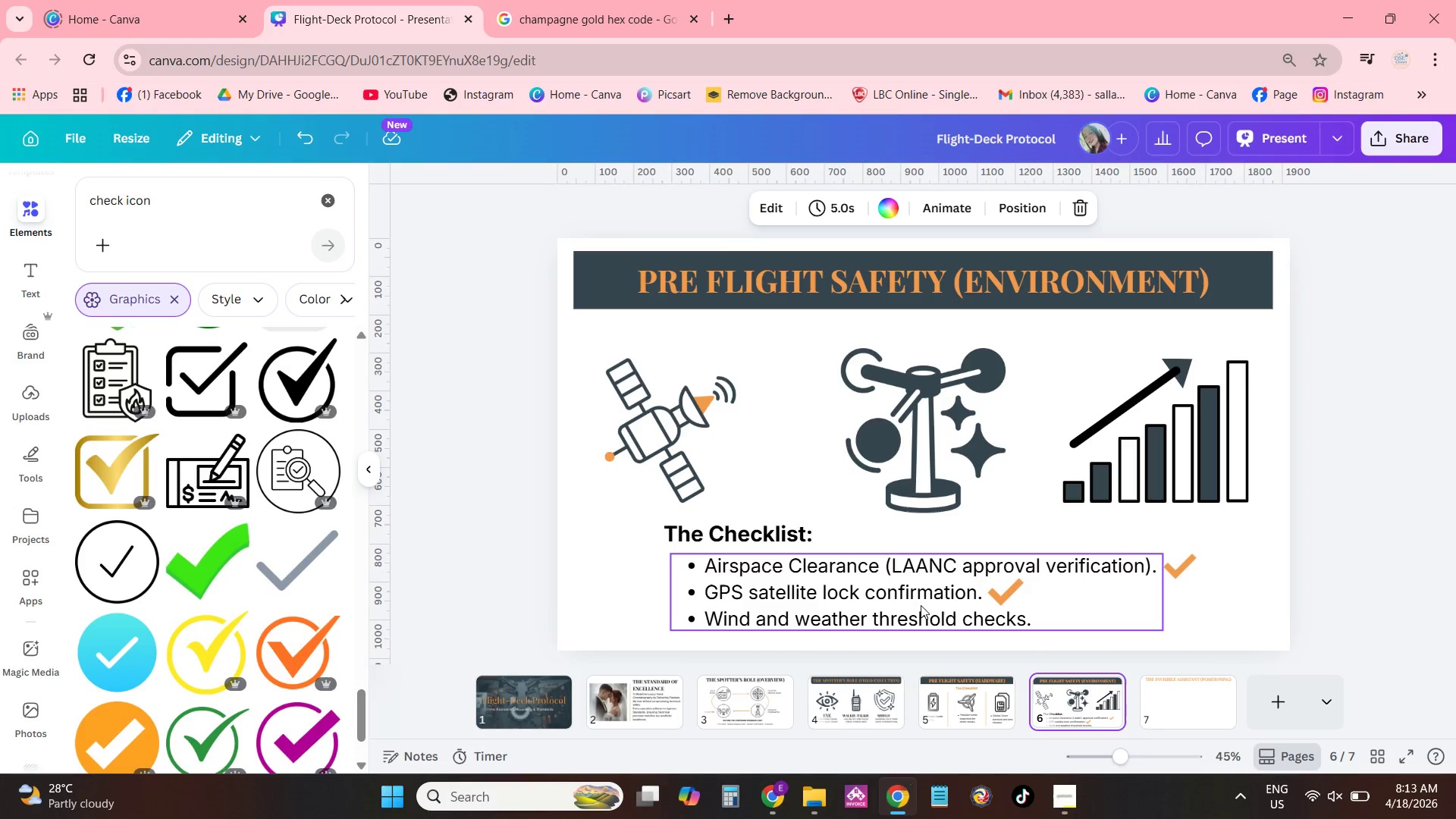 
left_click([788, 582])
 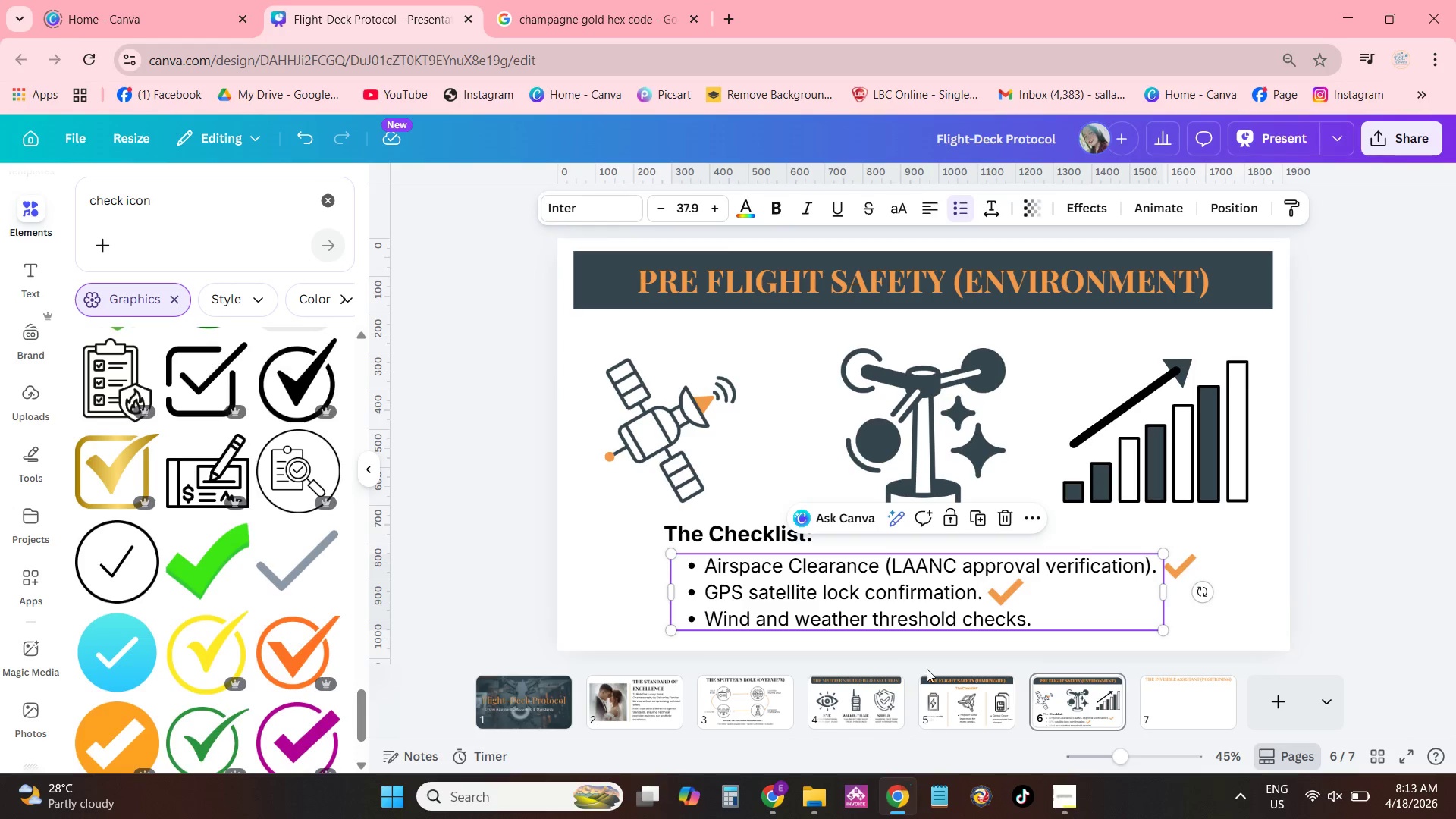 
left_click([916, 726])
 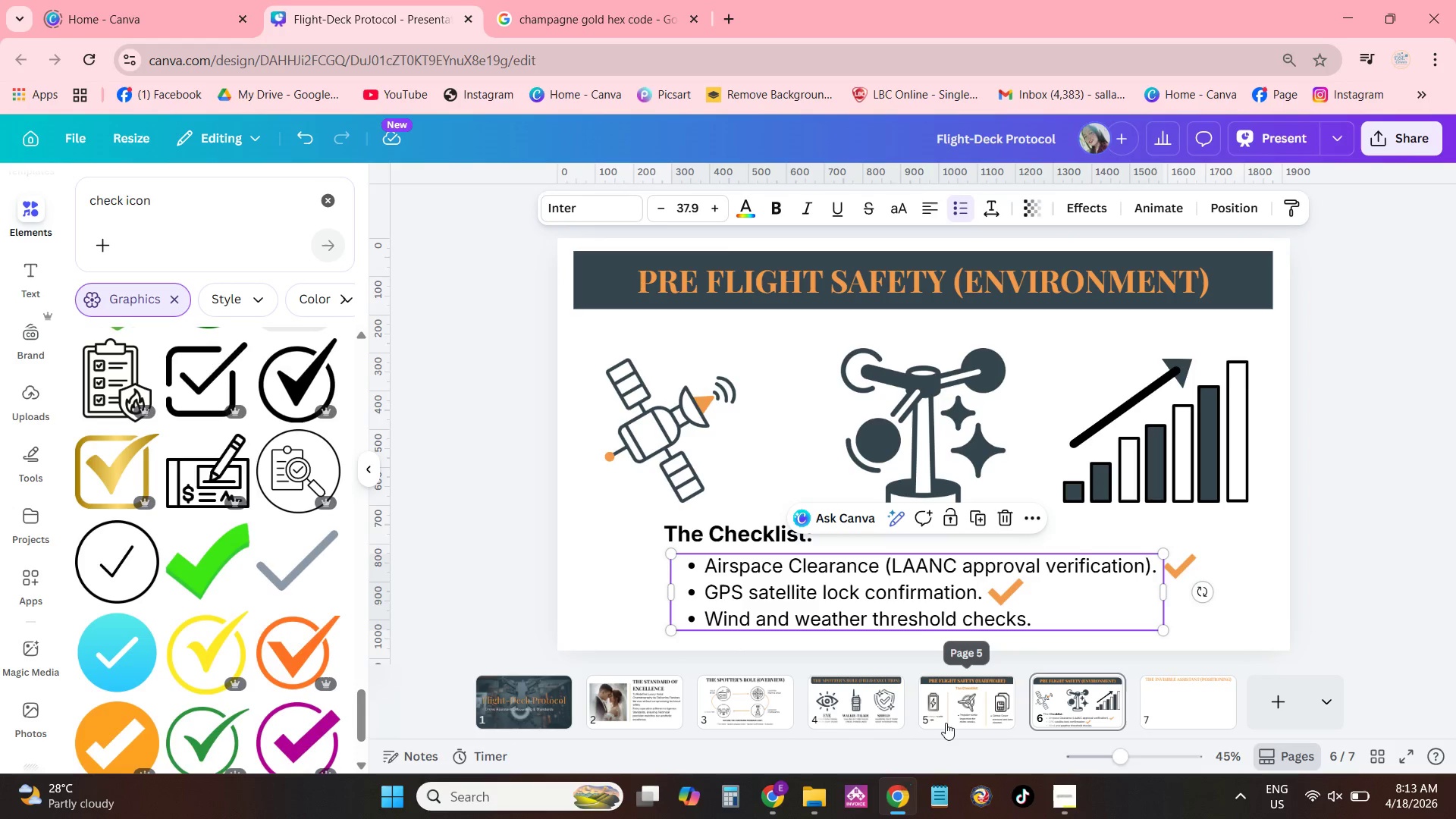 
left_click([946, 723])
 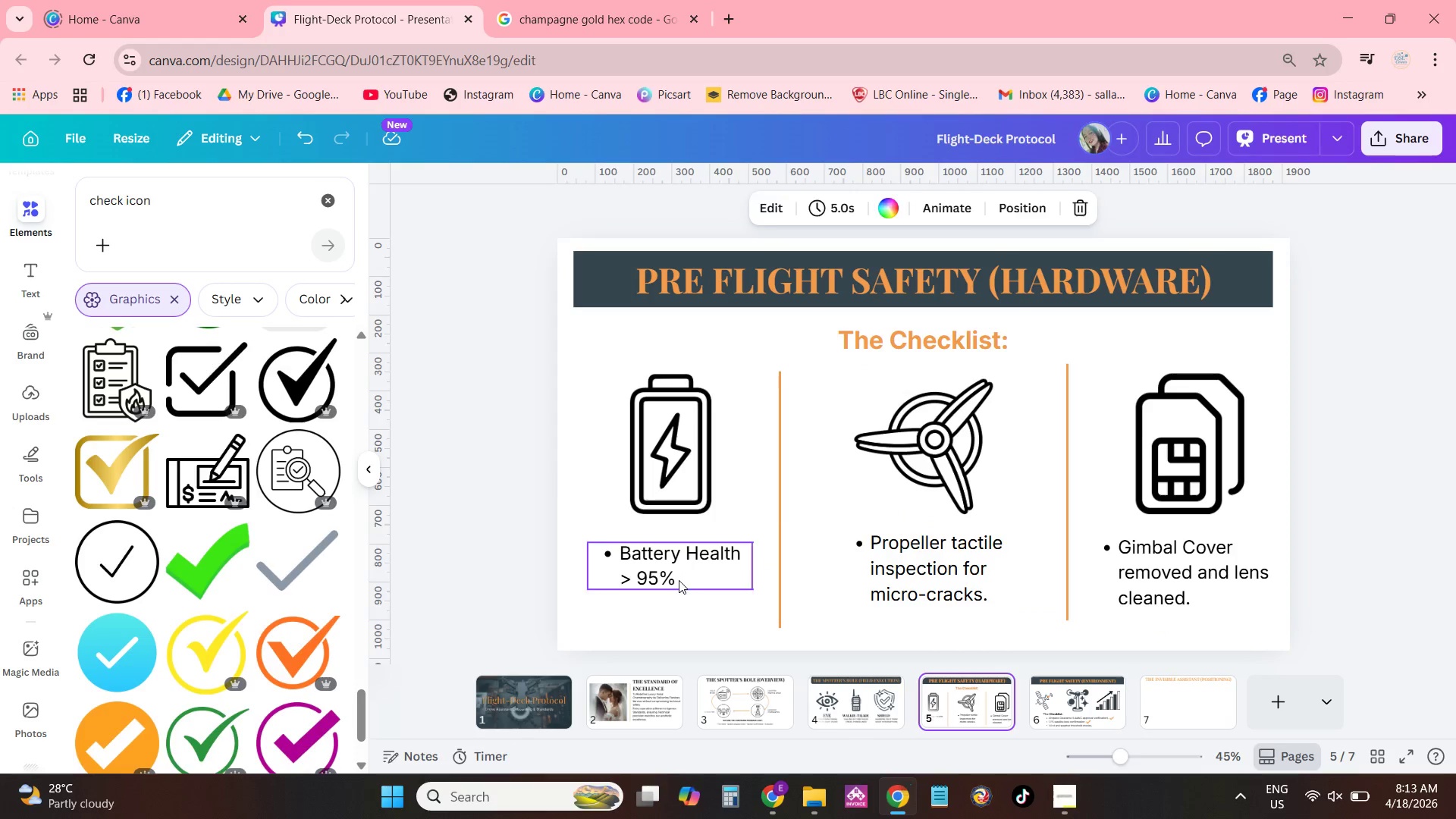 
key(Control+C)
 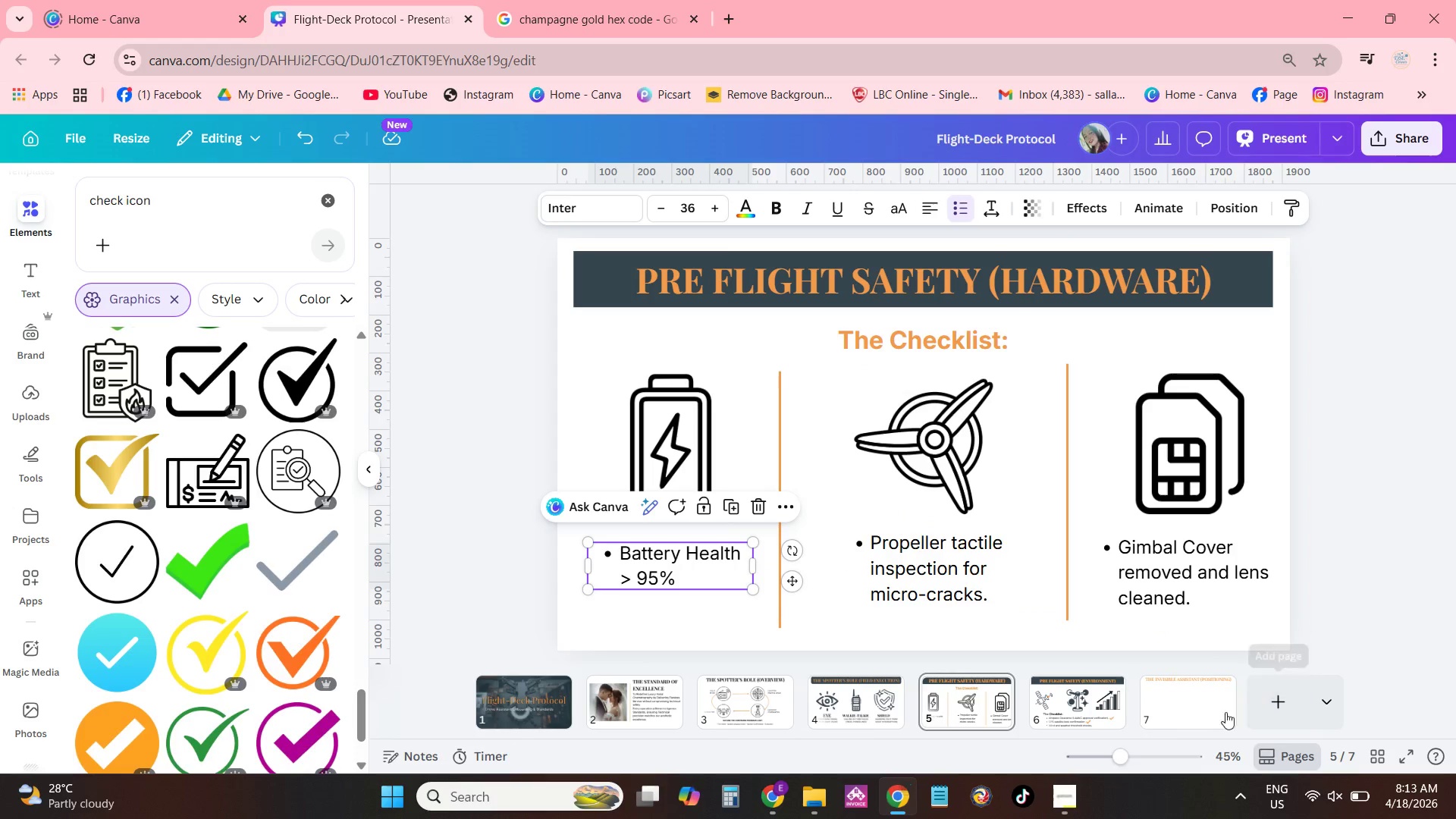 
left_click([1216, 708])
 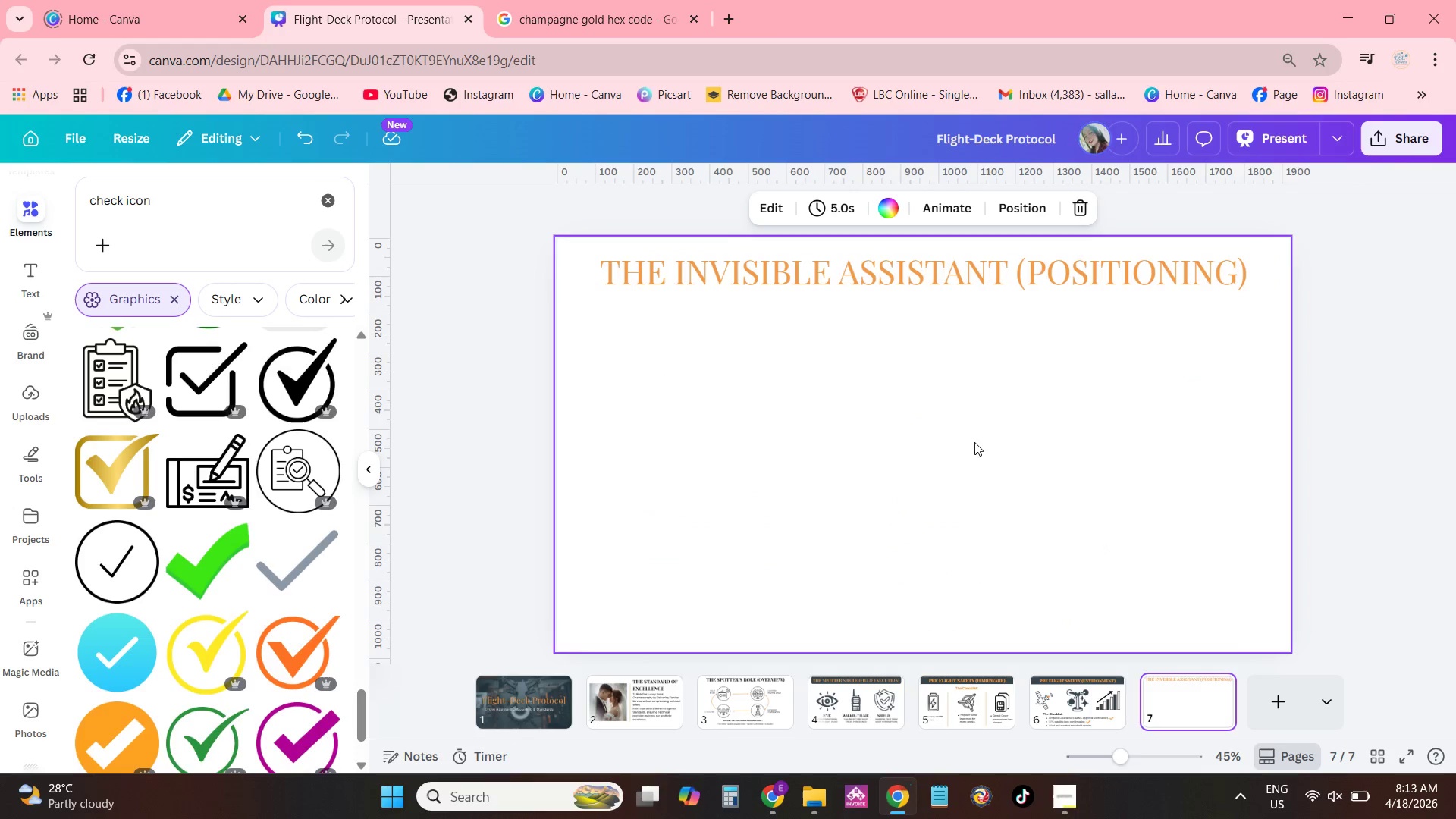 
key(Control+ControlLeft)
 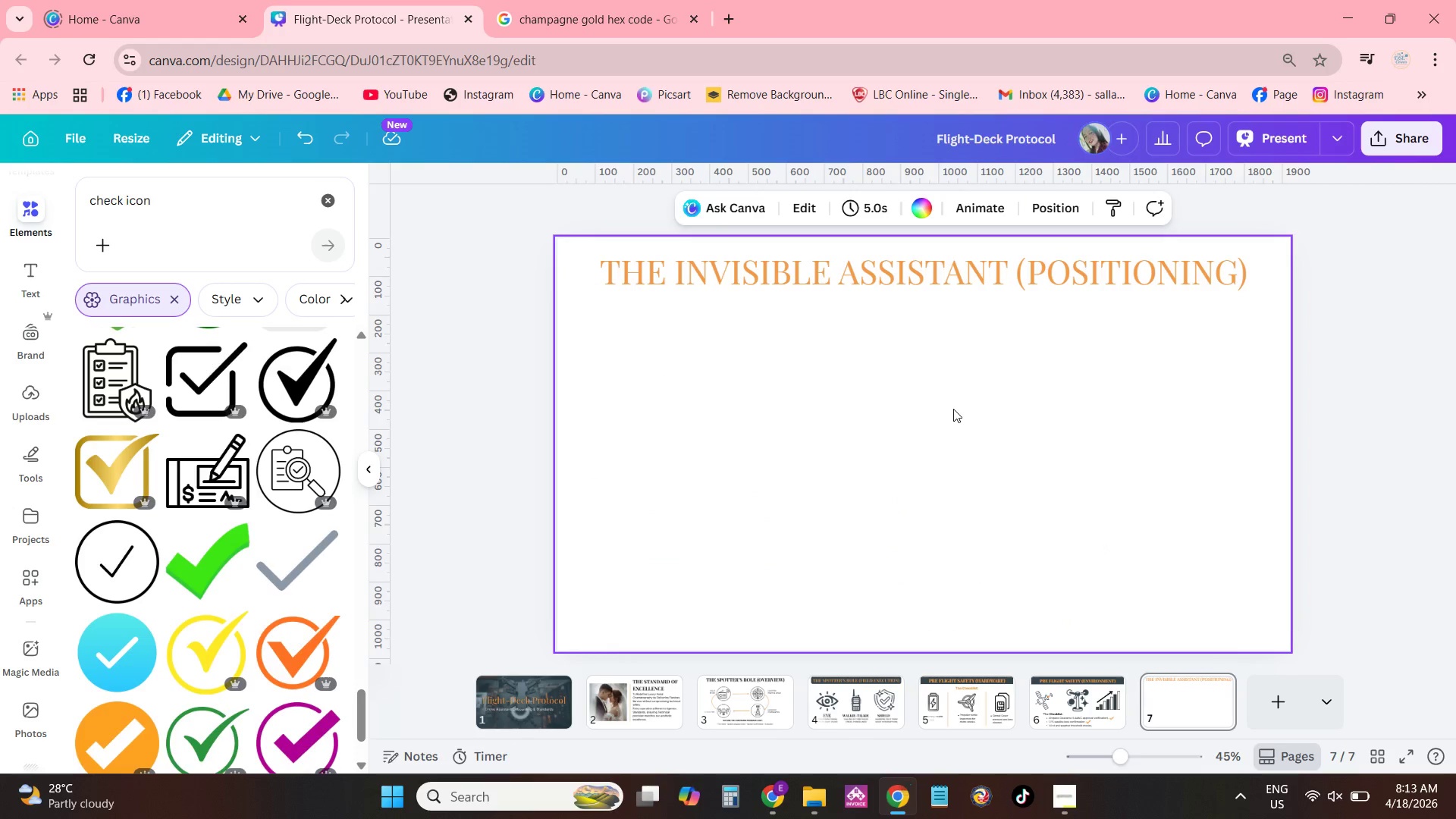 
key(Control+V)
 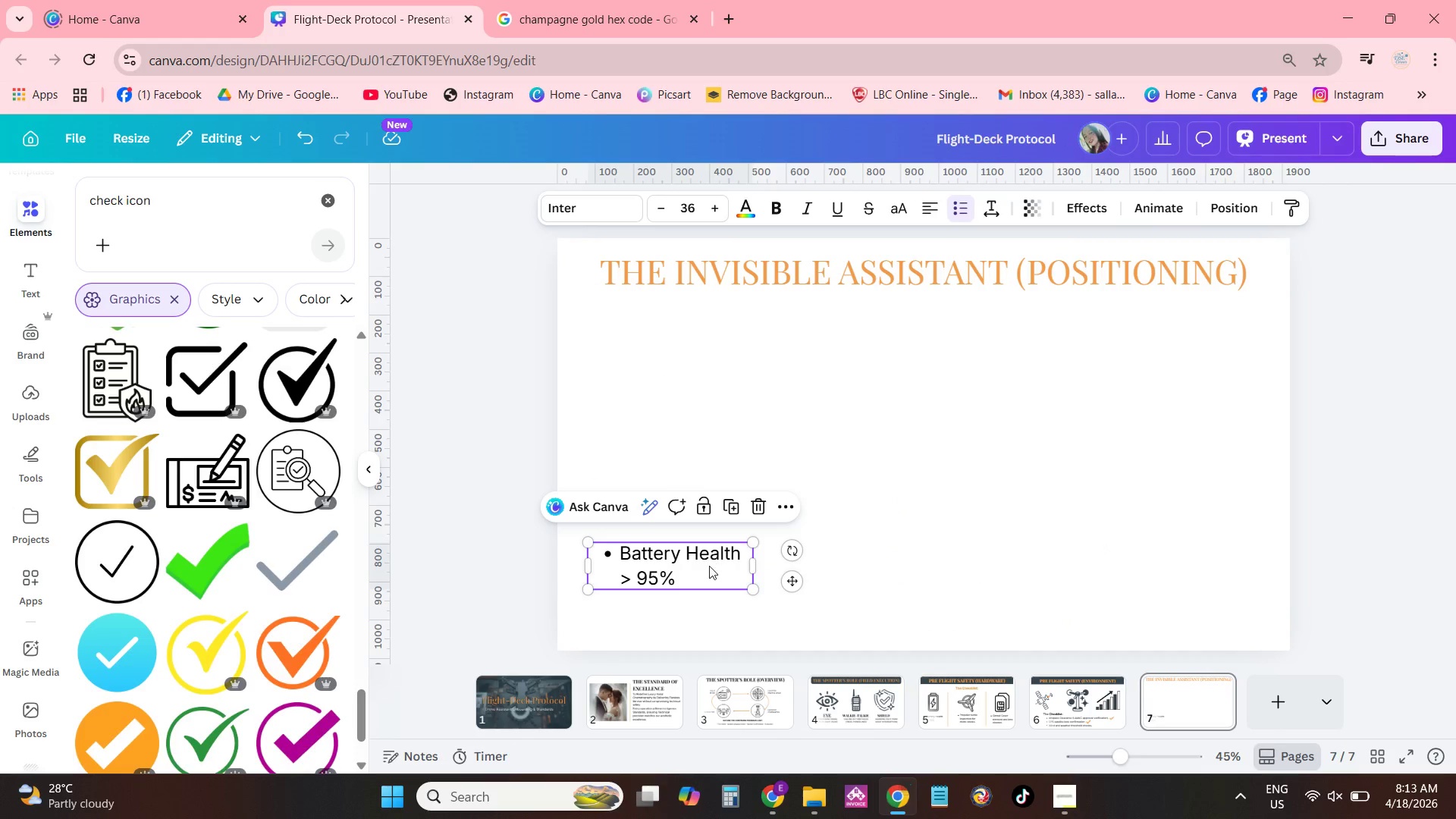 
double_click([706, 567])
 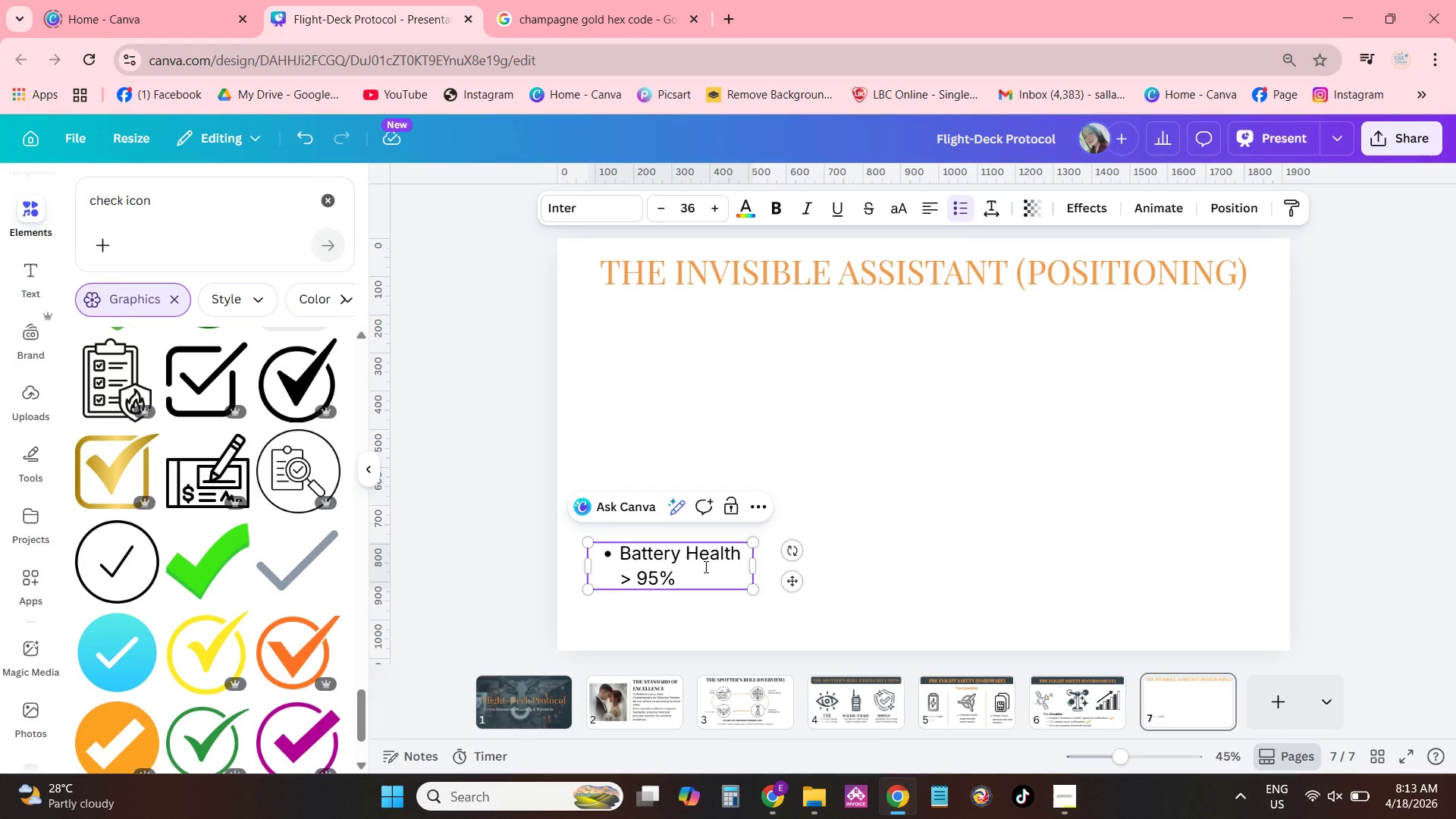 
double_click([704, 566])
 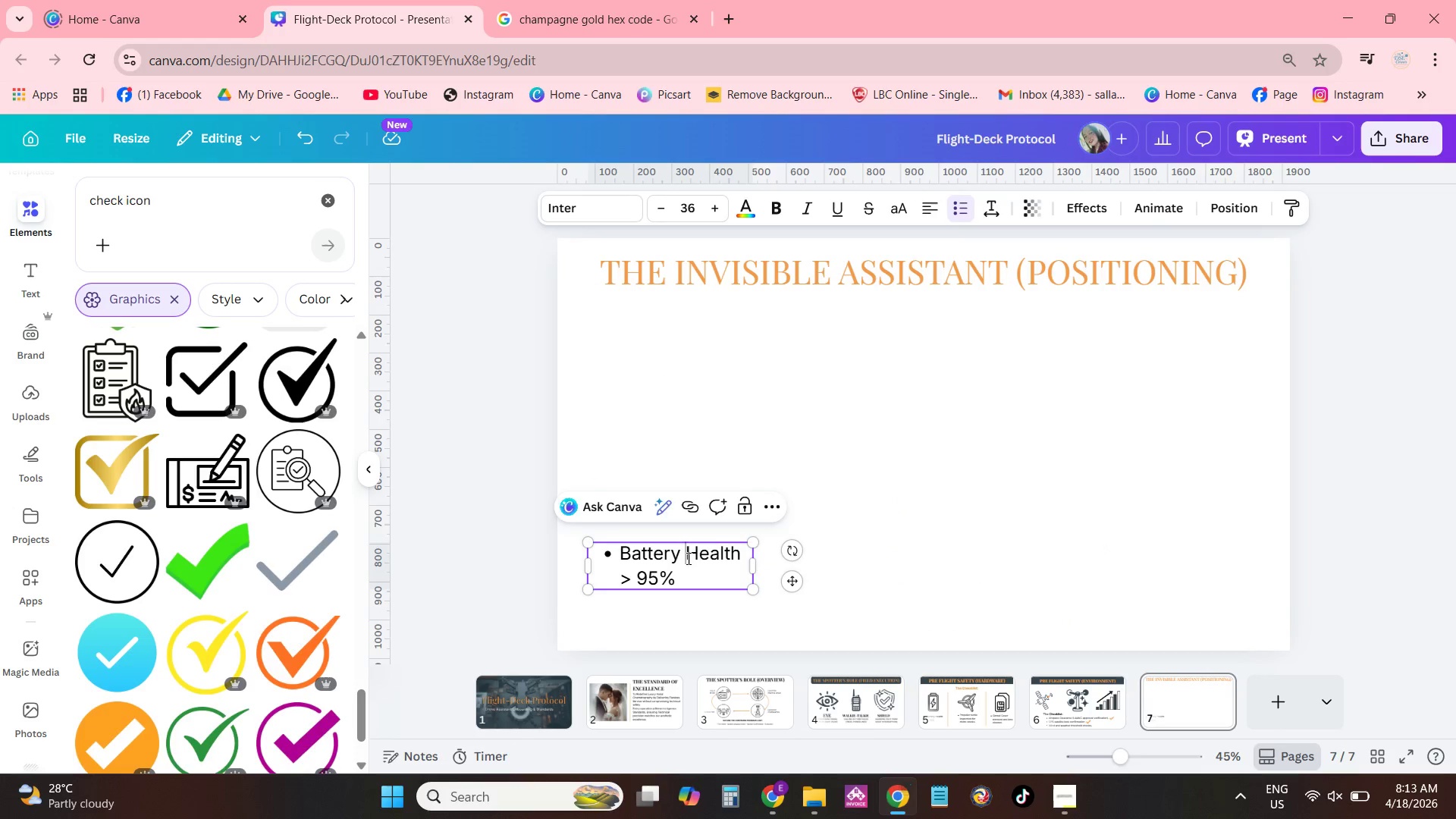 
triple_click([686, 558])
 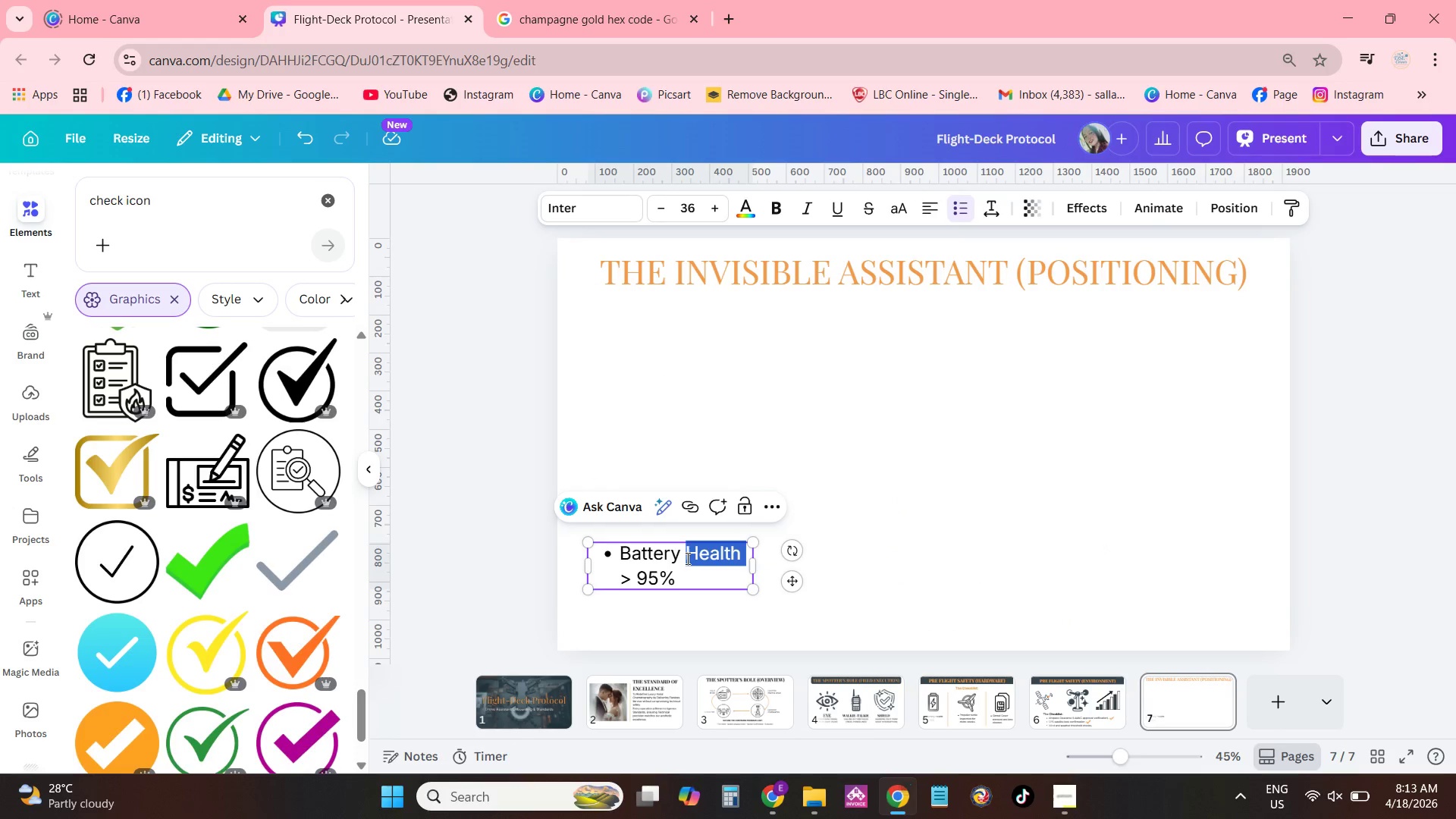 
triple_click([686, 558])
 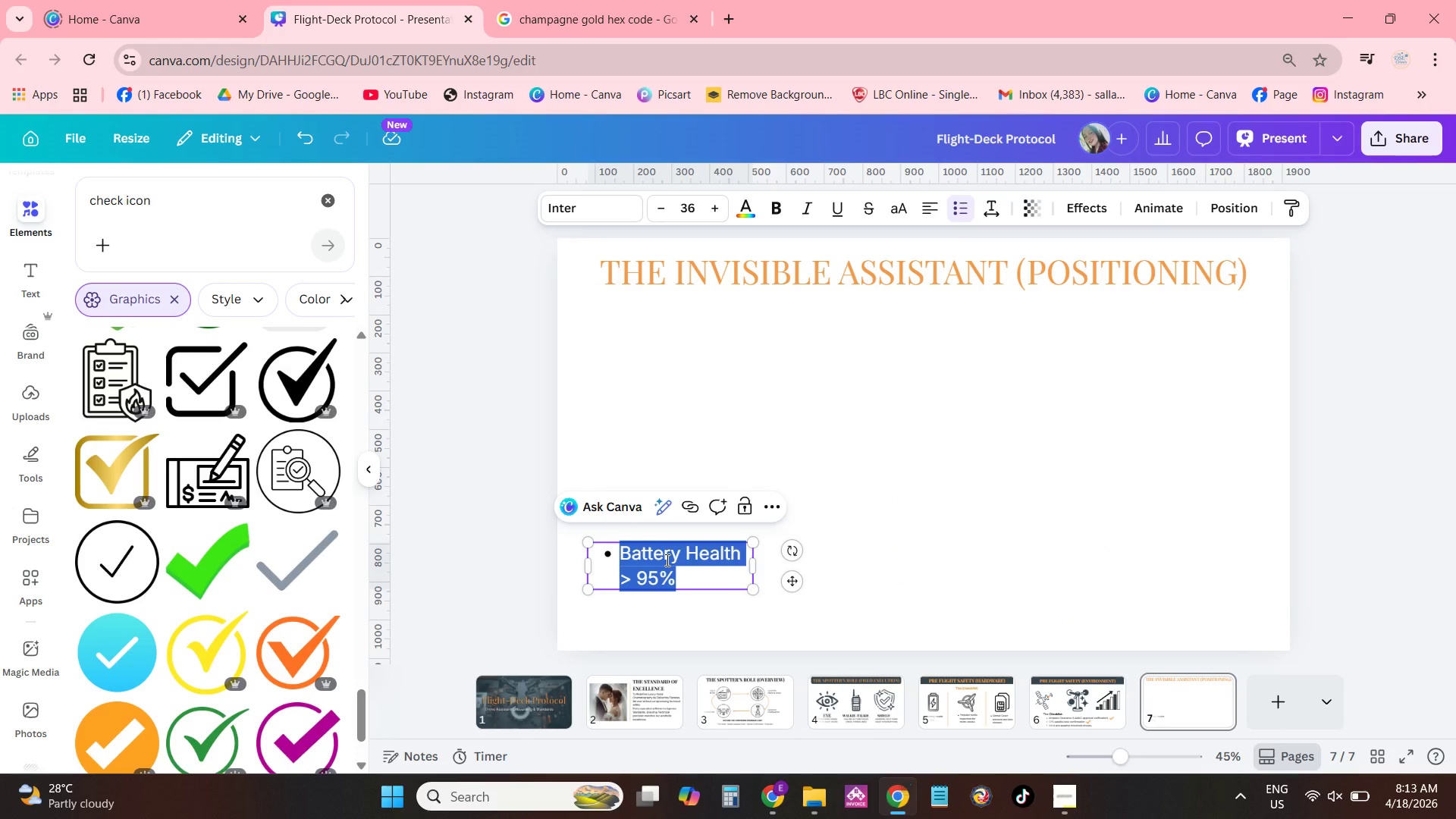 
type(Flight)
key(Backspace)
key(Backspace)
key(Backspace)
key(Backspace)
key(Backspace)
key(Backspace)
key(Backspace)
type(FLIGHT-DECK PROTOCOL)
 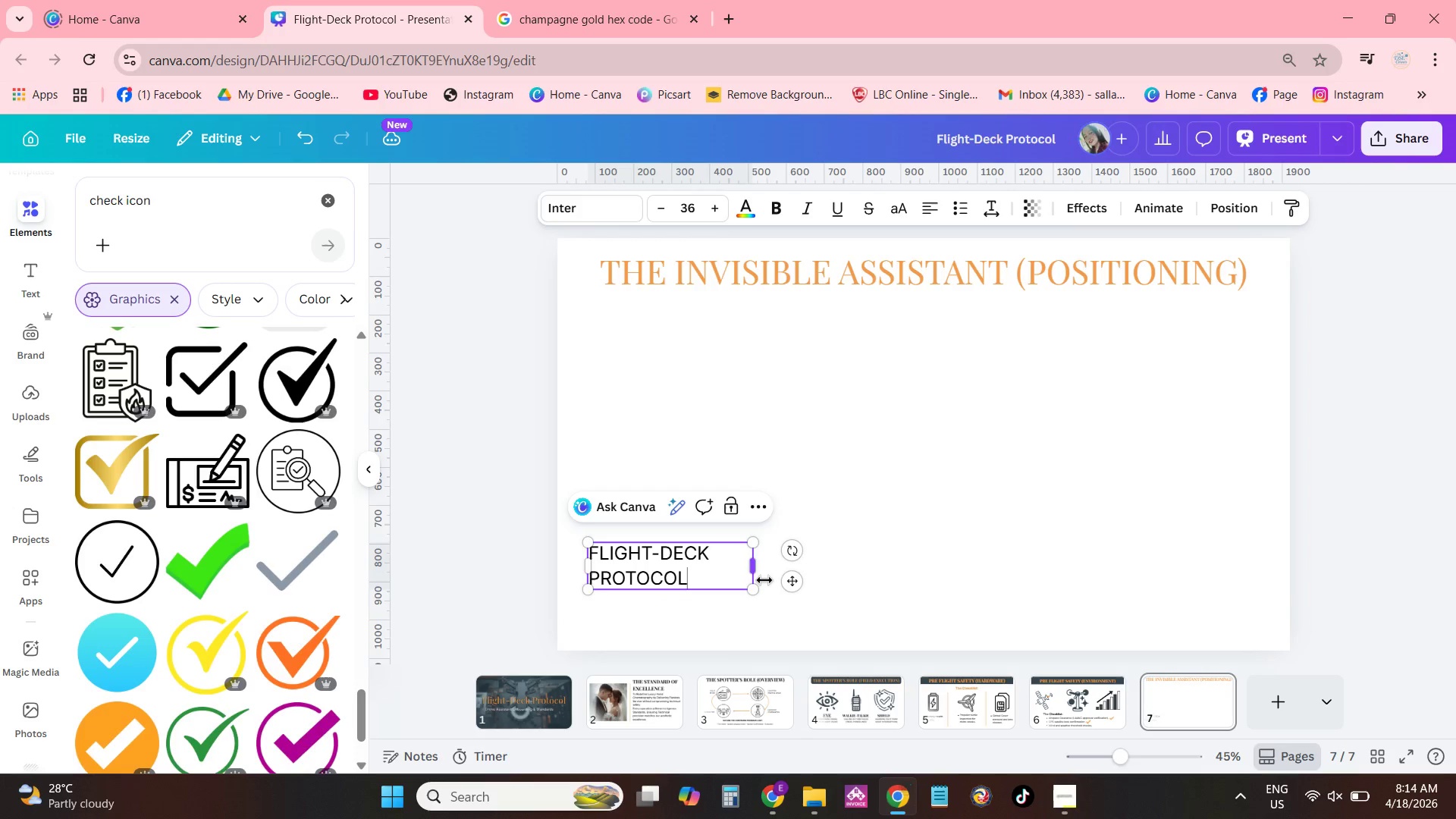 
left_click_drag(start_coordinate=[759, 566], to_coordinate=[825, 565])
 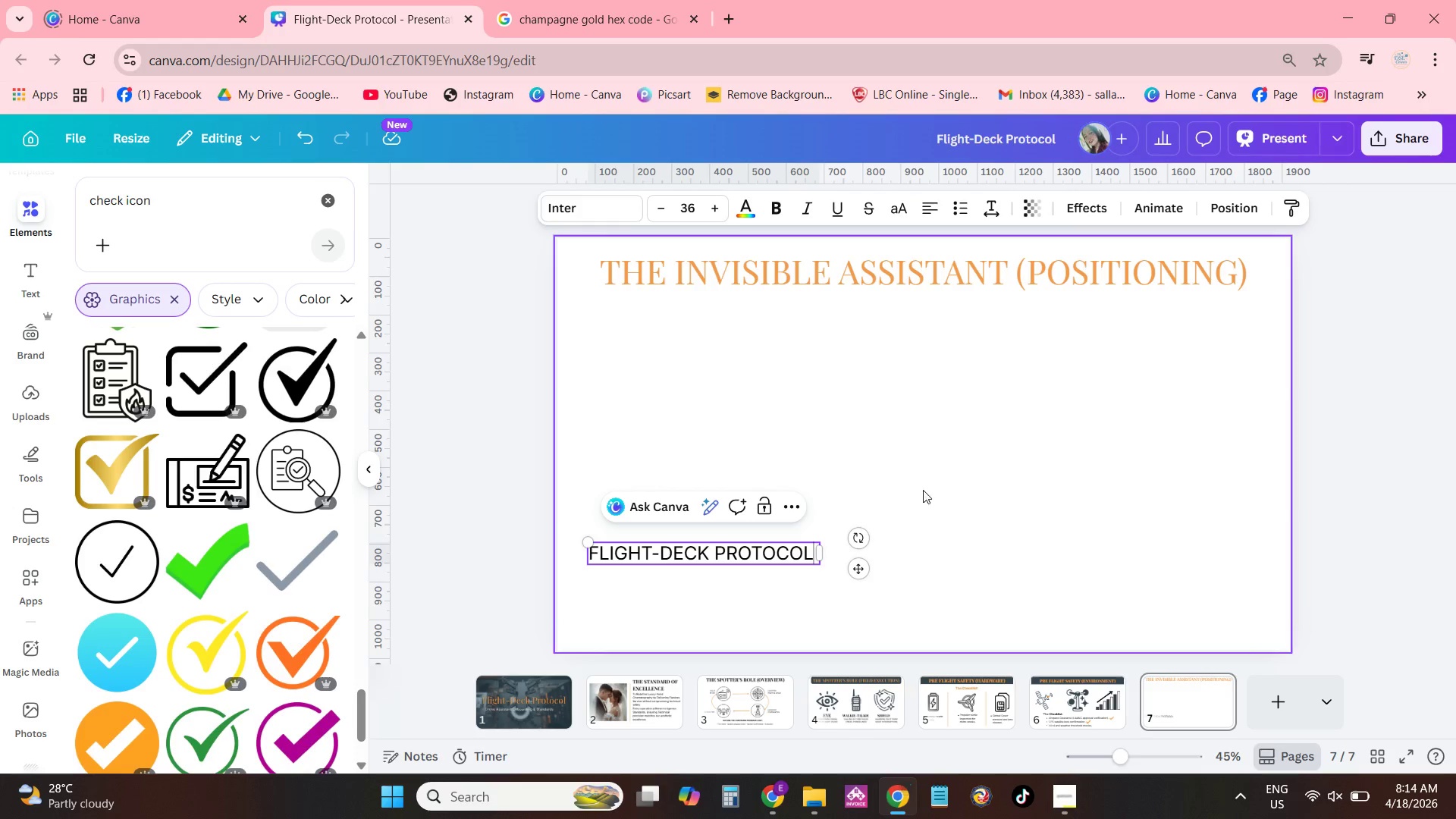 
left_click([923, 490])
 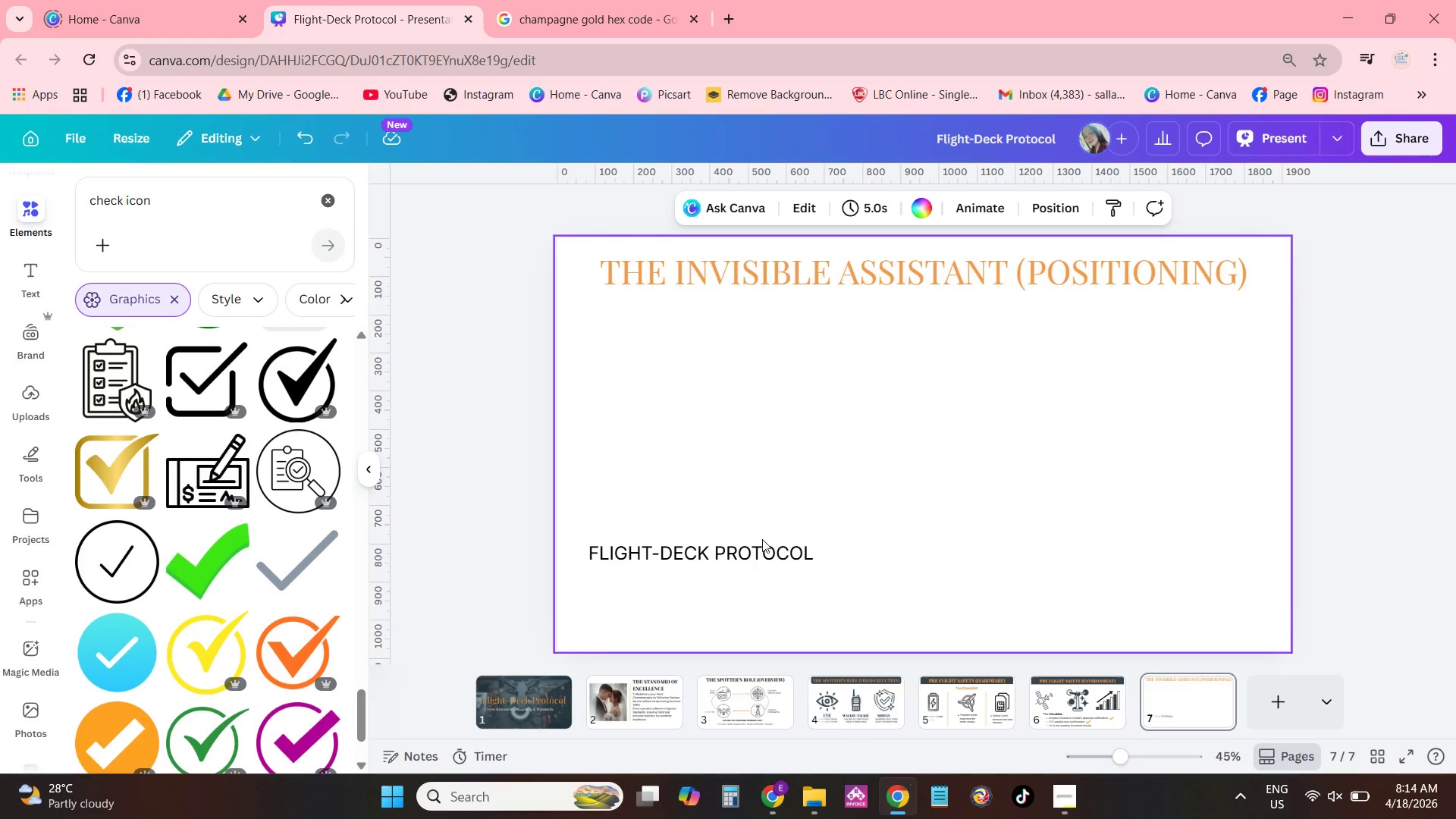 
left_click_drag(start_coordinate=[762, 539], to_coordinate=[763, 543])
 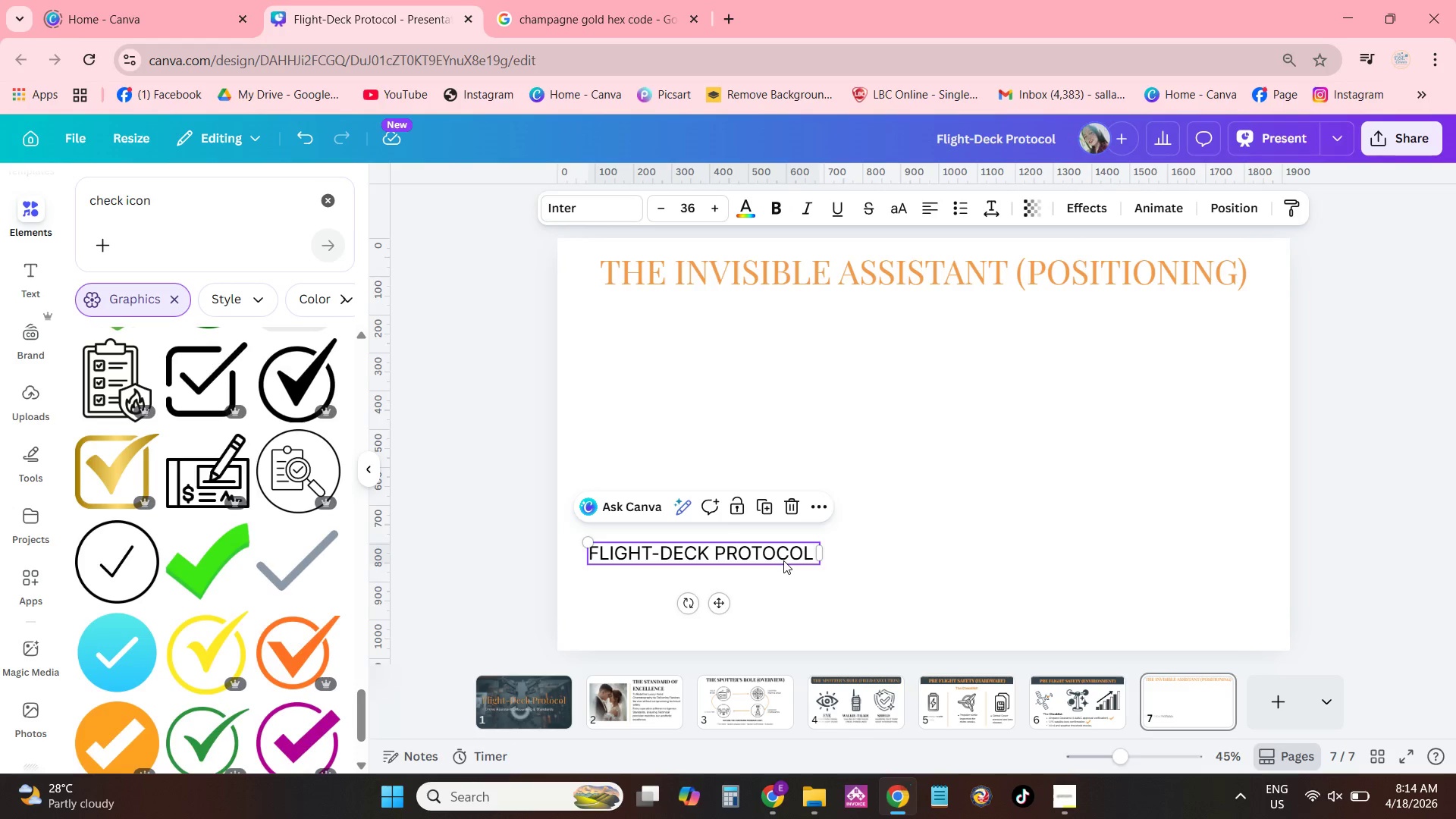 
triple_click([783, 560])
 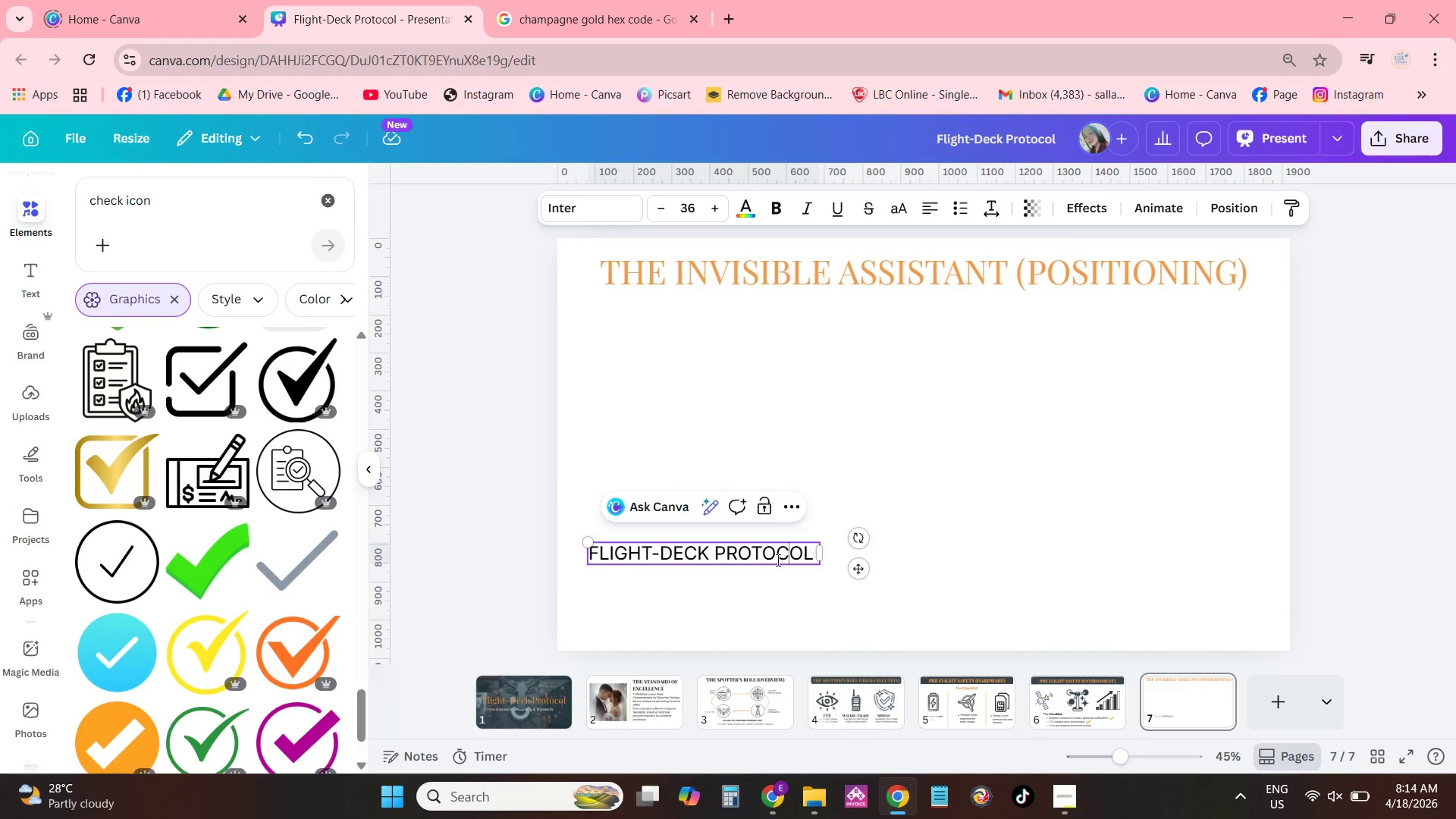 
left_click_drag(start_coordinate=[776, 559], to_coordinate=[940, 410])
 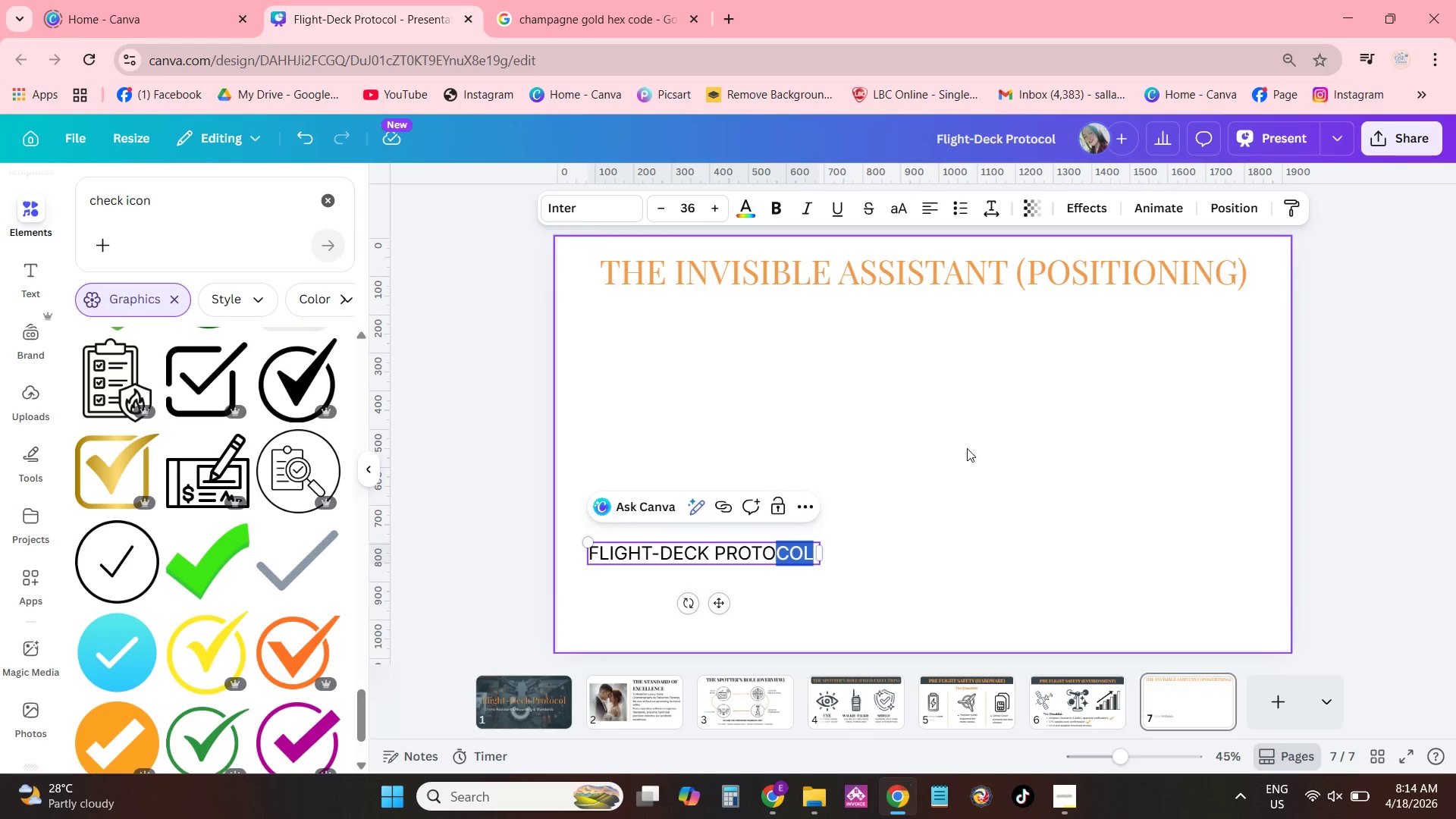 
triple_click([967, 448])
 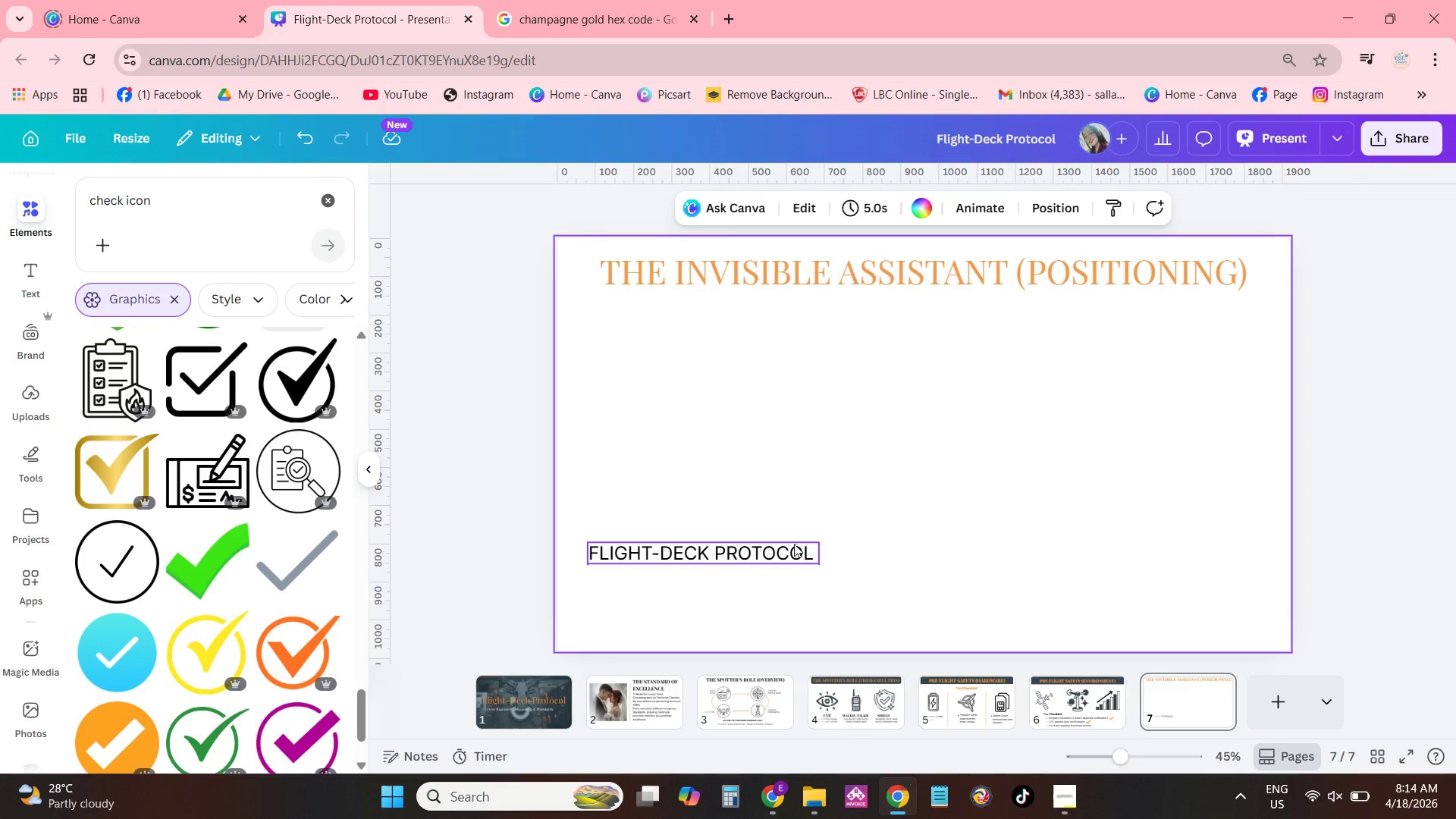 
left_click_drag(start_coordinate=[774, 552], to_coordinate=[974, 318])
 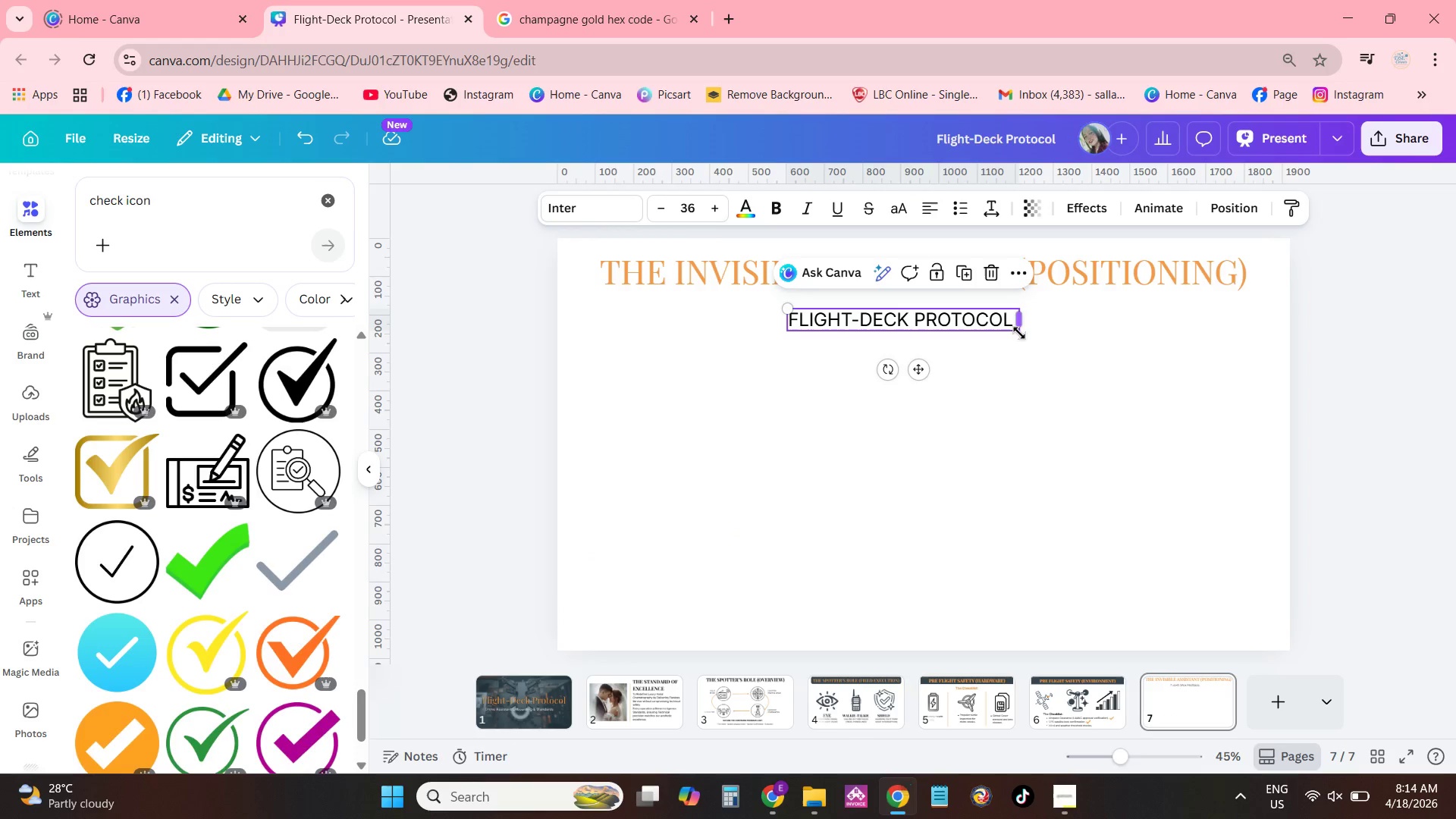 
left_click_drag(start_coordinate=[1018, 334], to_coordinate=[945, 312])
 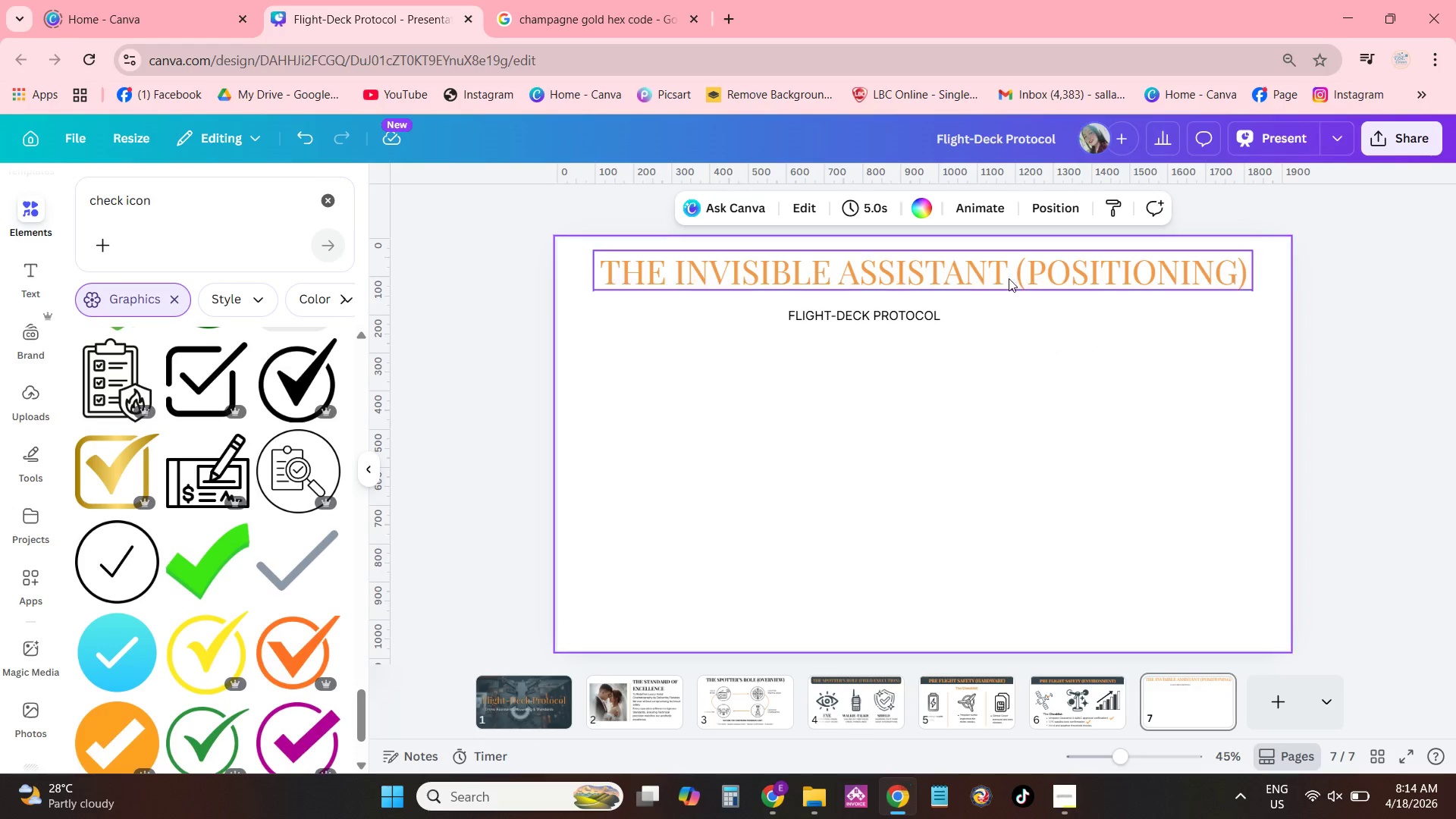 
left_click_drag(start_coordinate=[1006, 269], to_coordinate=[1006, 289])
 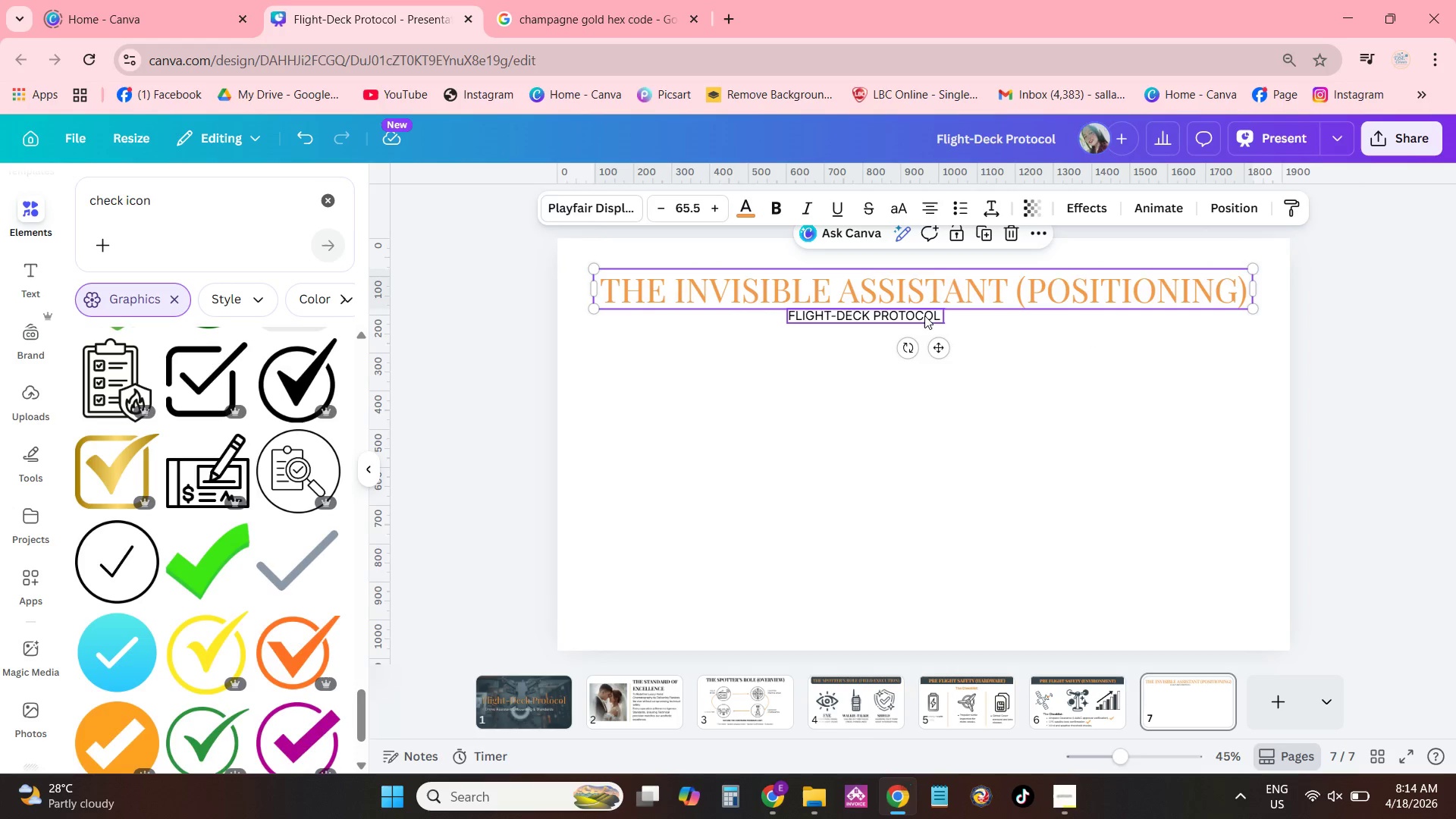 
left_click_drag(start_coordinate=[924, 316], to_coordinate=[985, 322])
 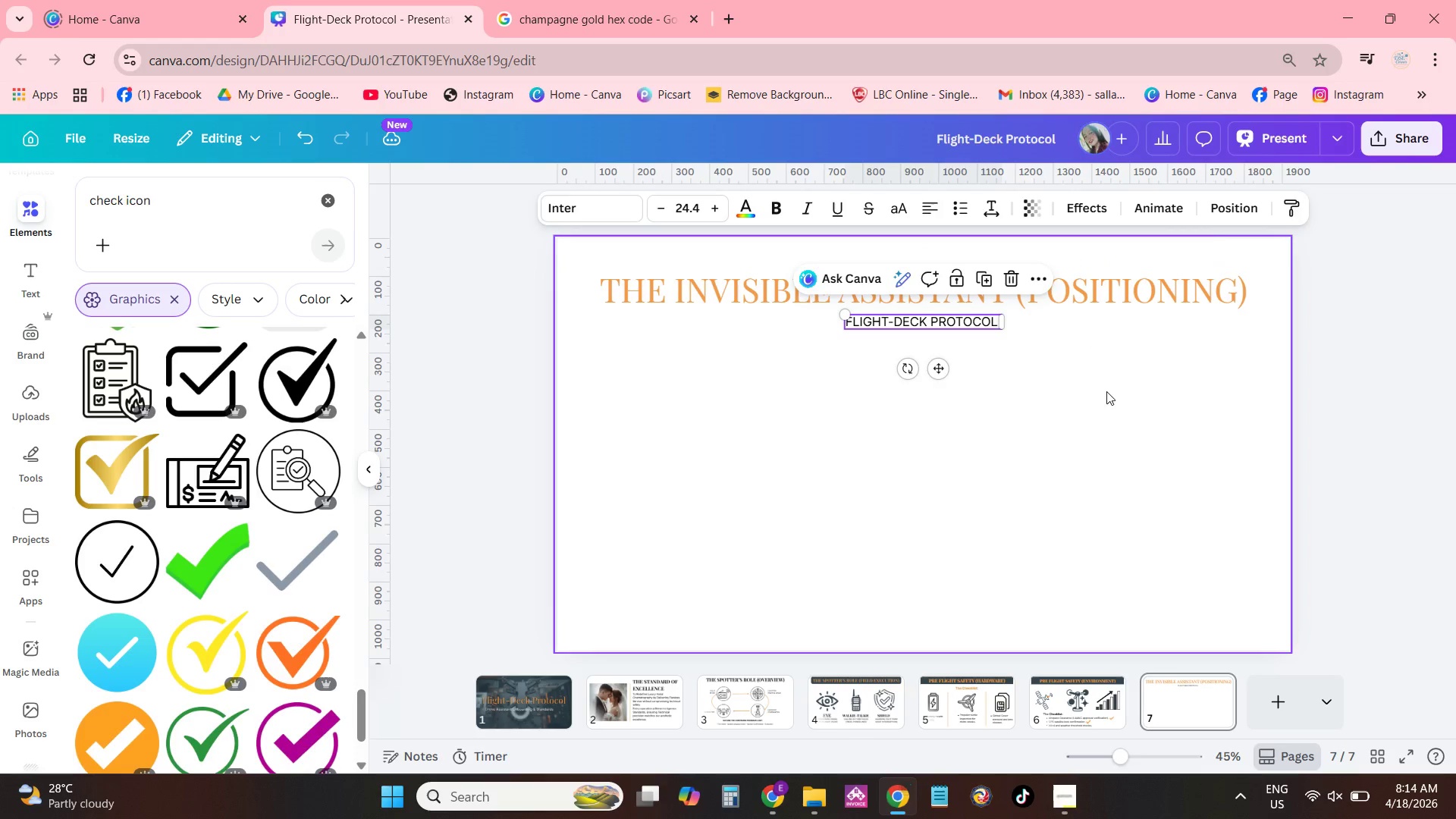 
left_click([1106, 391])
 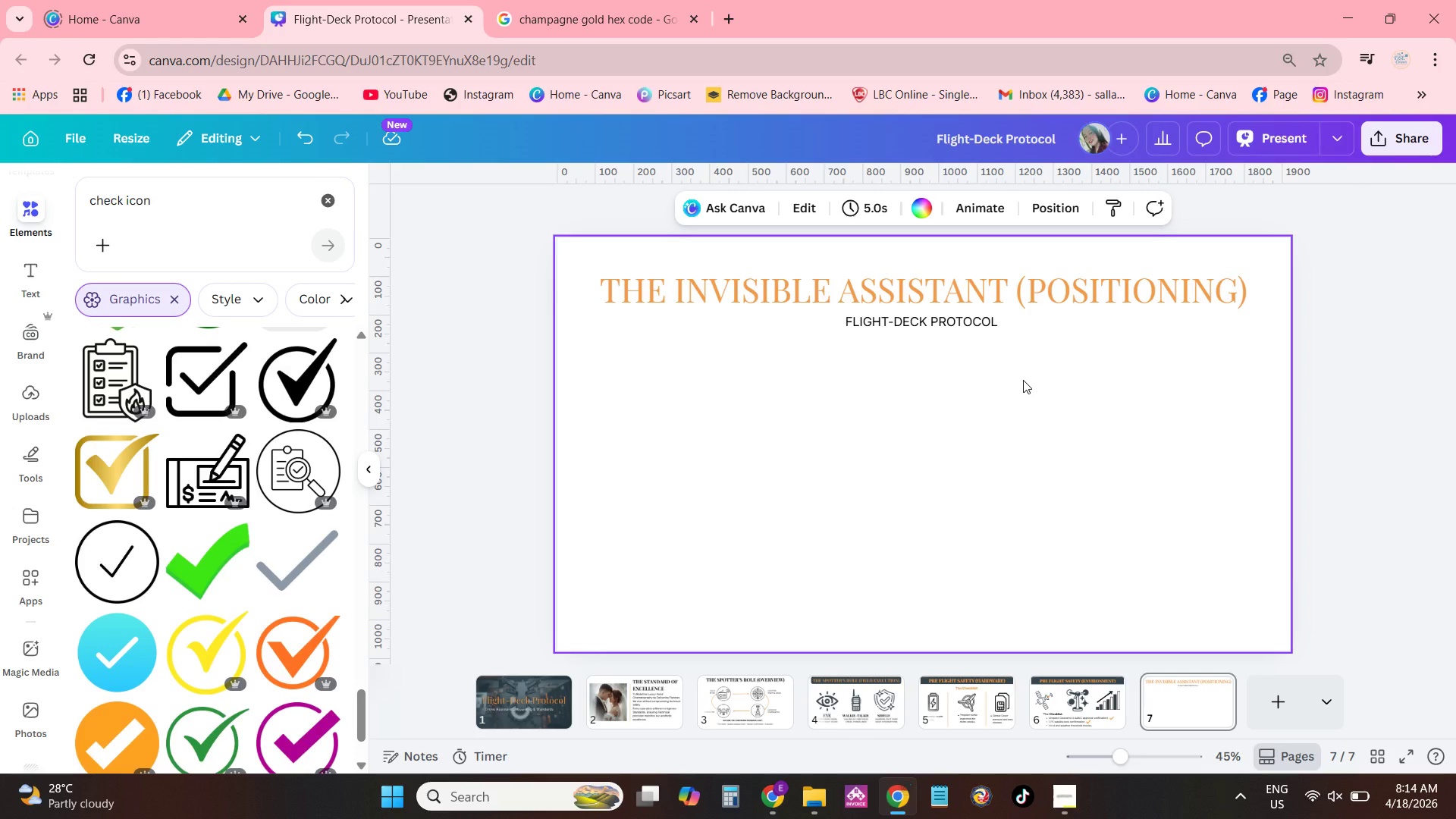 
wait(26.27)
 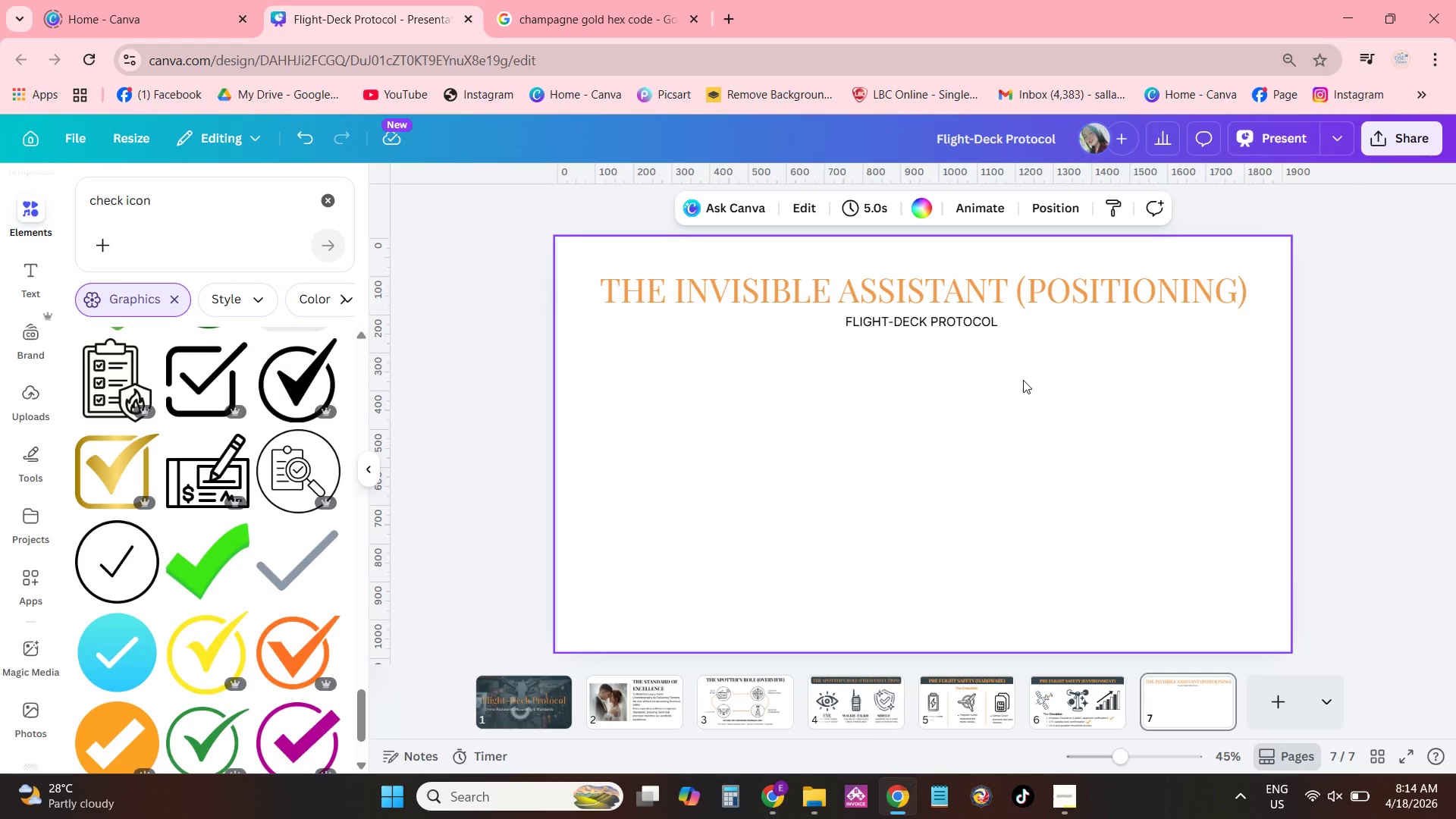 
left_click_drag(start_coordinate=[217, 216], to_coordinate=[58, 206])
 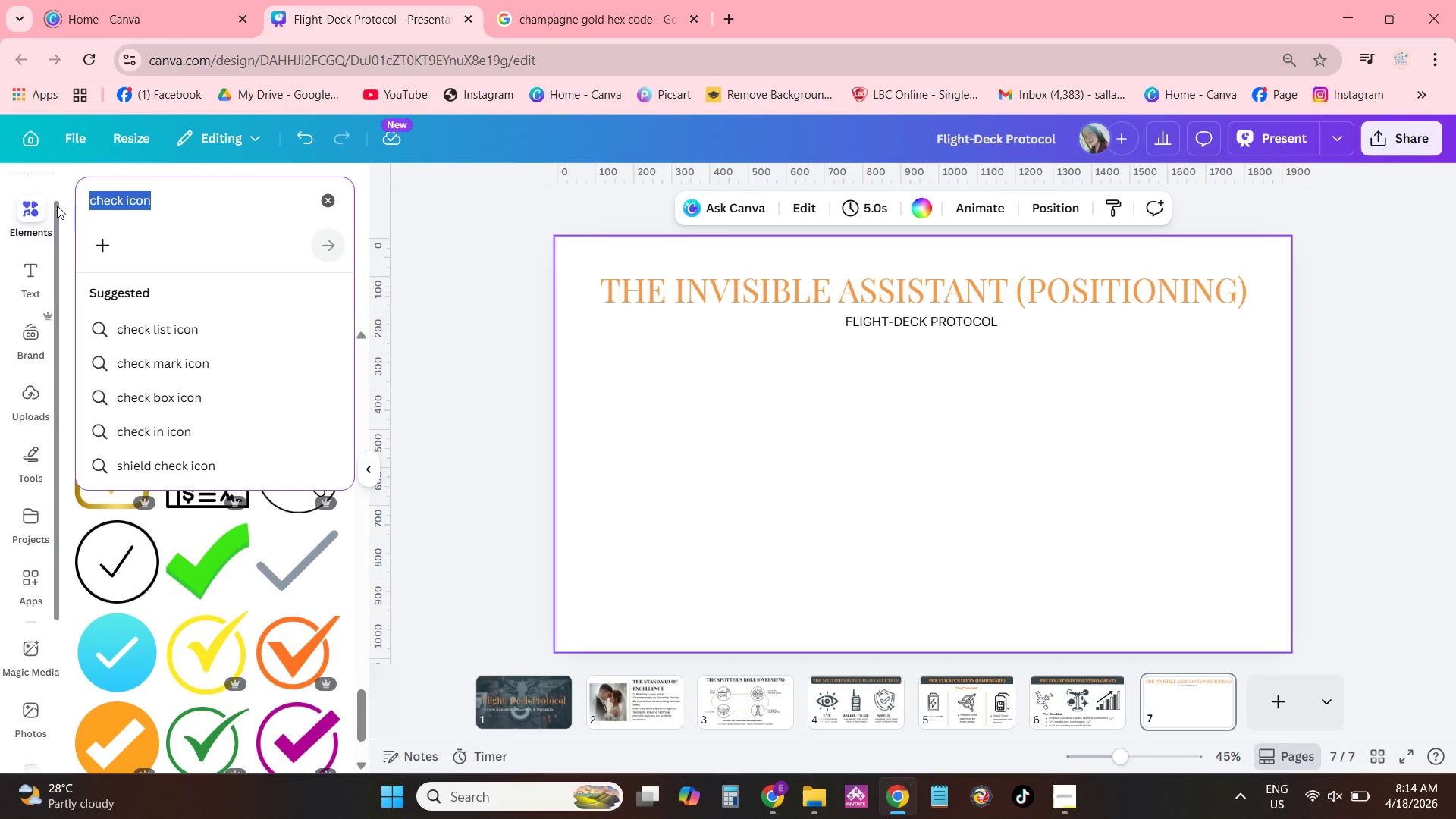 
wait(8.44)
 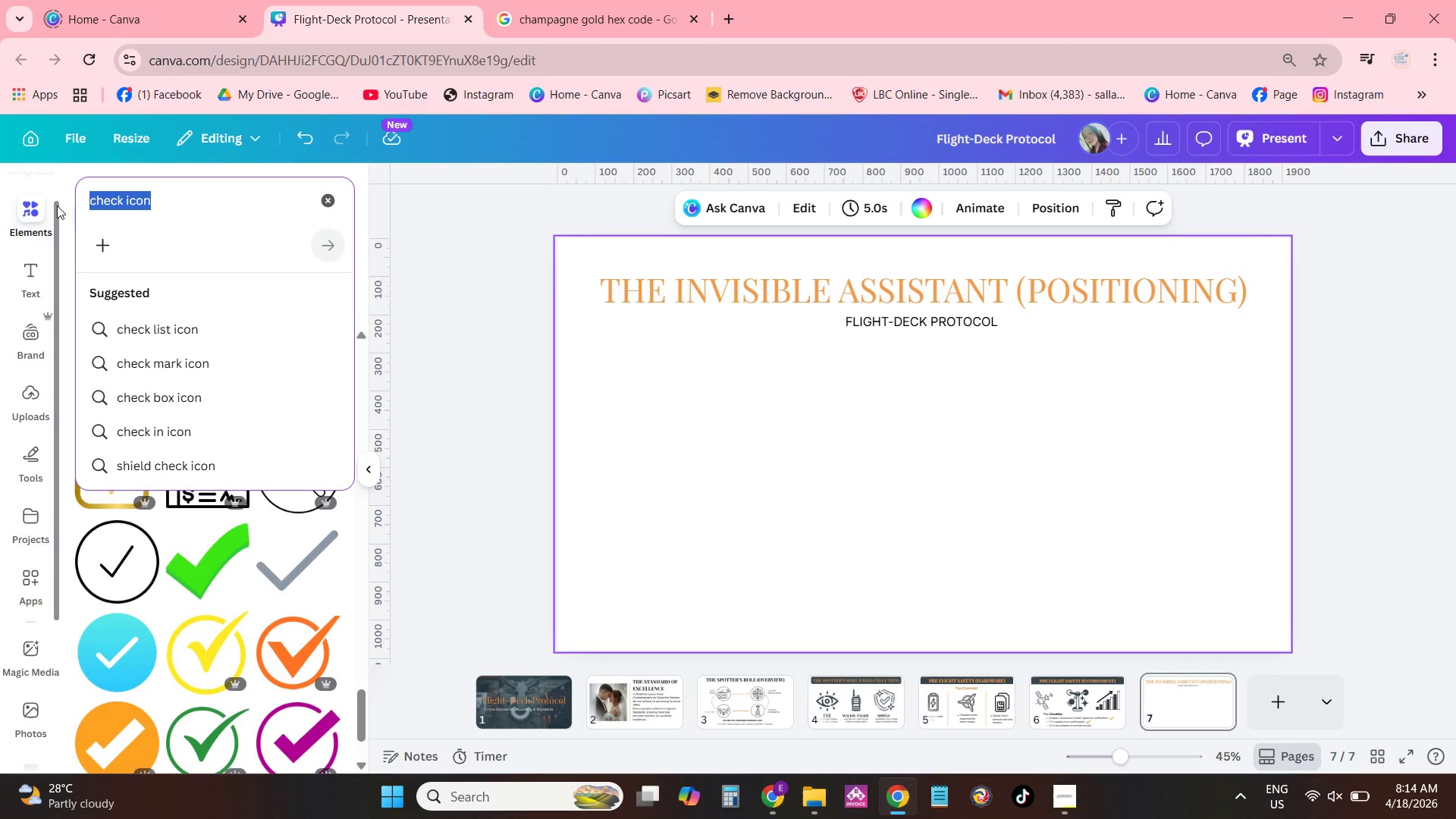 
type(IMAGE )
key(Backspace)
key(Backspace)
key(Backspace)
key(Backspace)
key(Backspace)
type(mage of staying behind wedding pg)
key(Backspace)
type(oh)
key(Backspace)
key(Backspace)
type(hoto)
 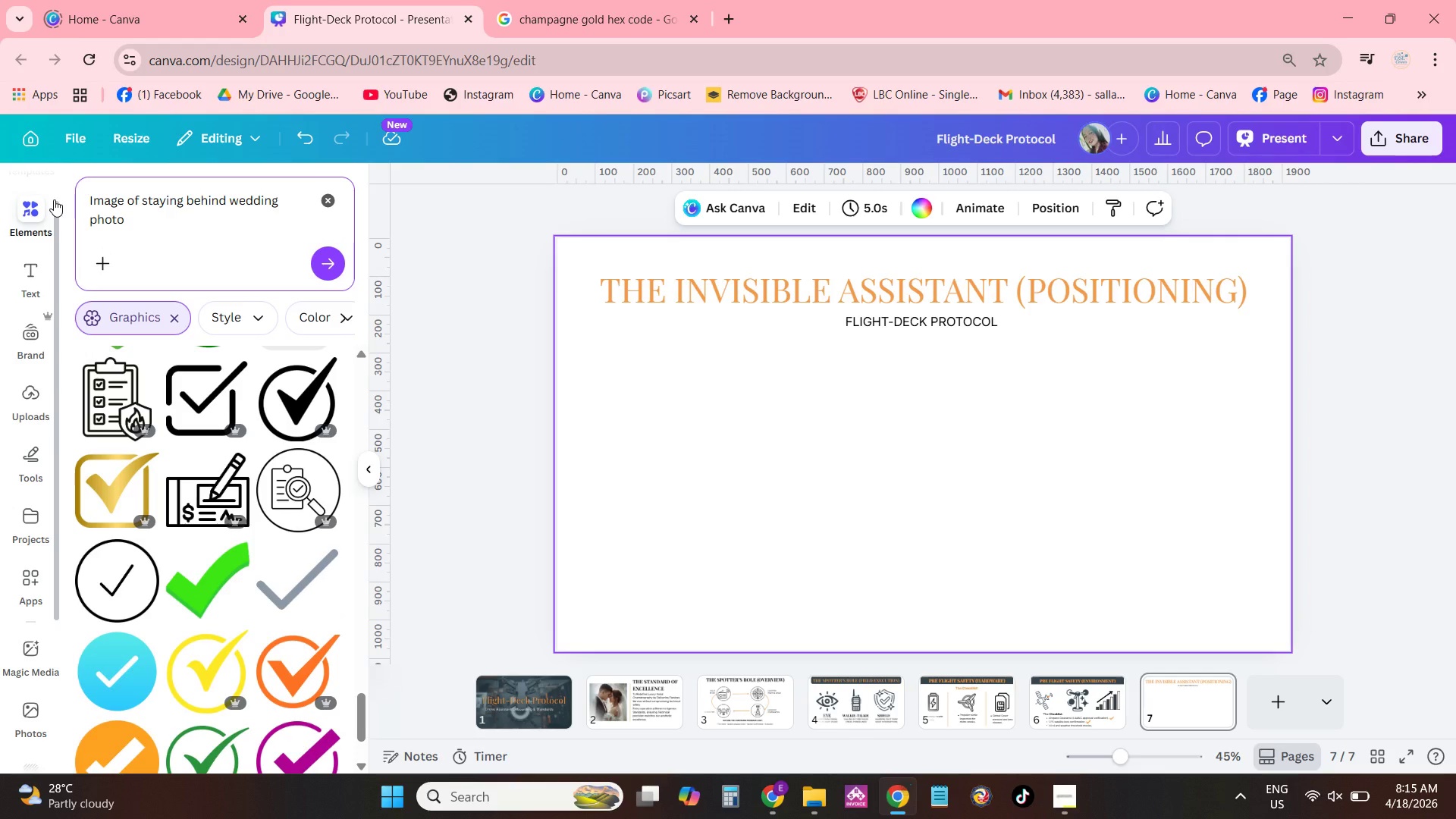 
key(Enter)
 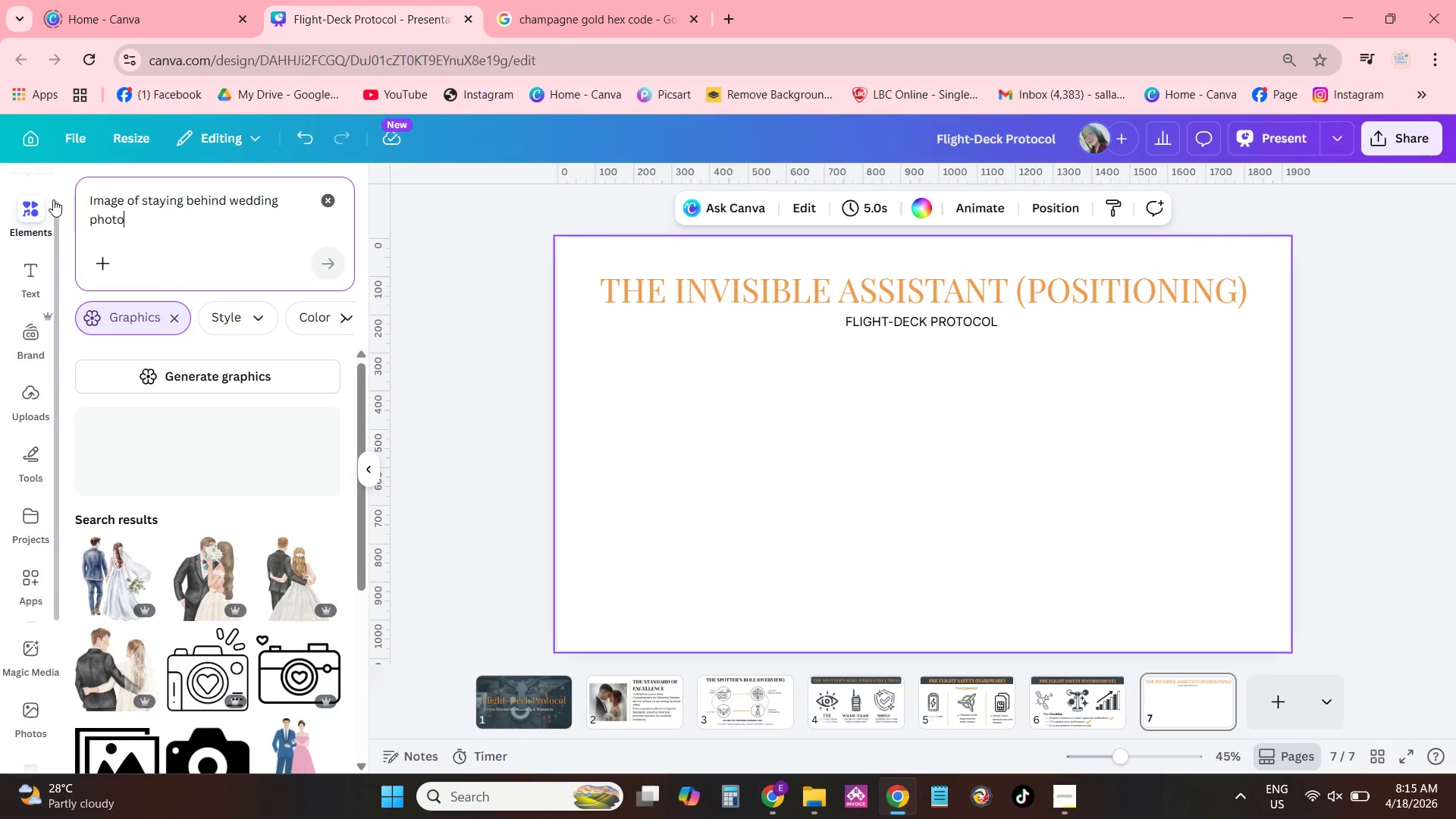 
wait(6.19)
 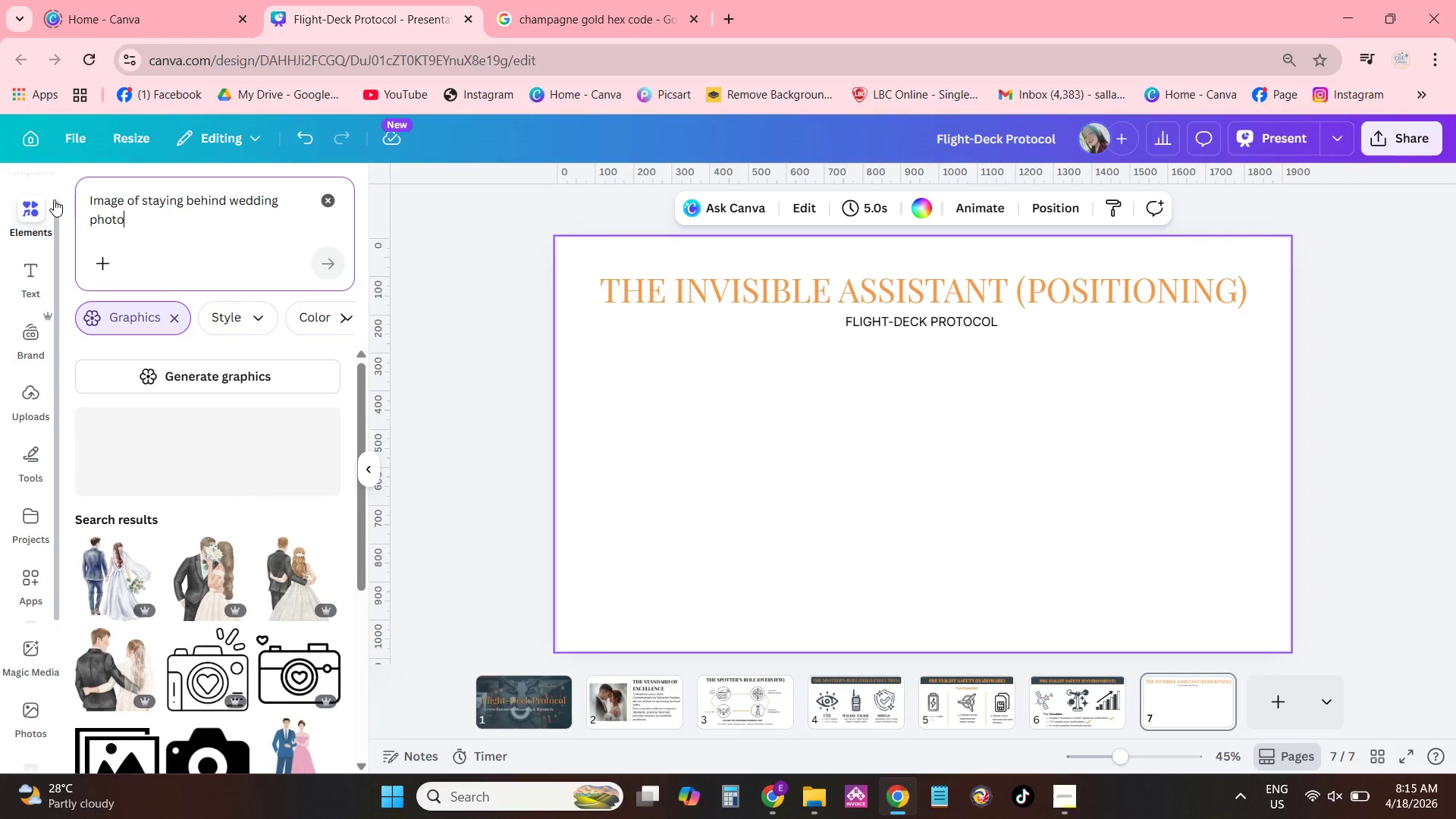 
left_click([246, 378])
 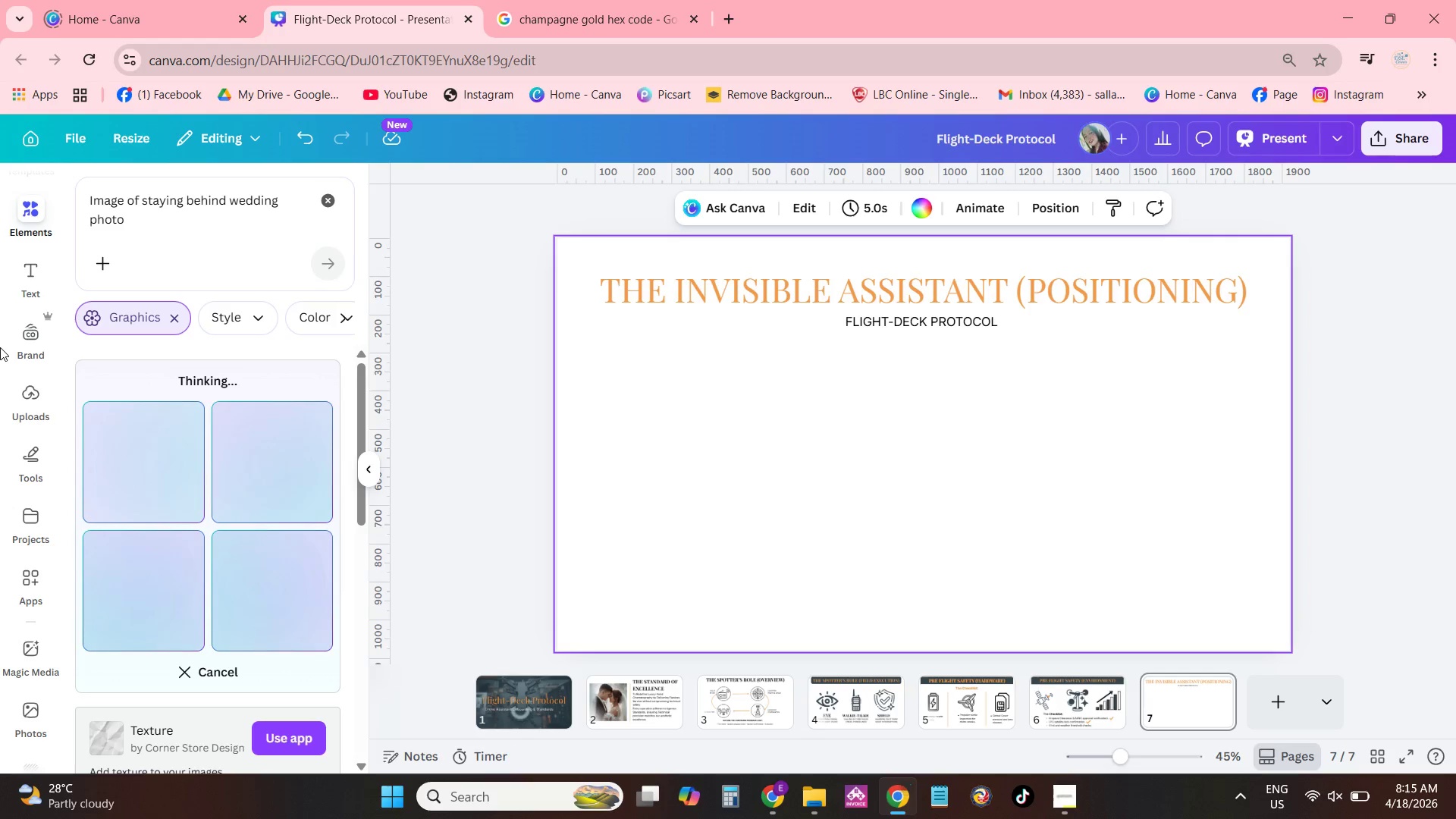 
wait(23.62)
 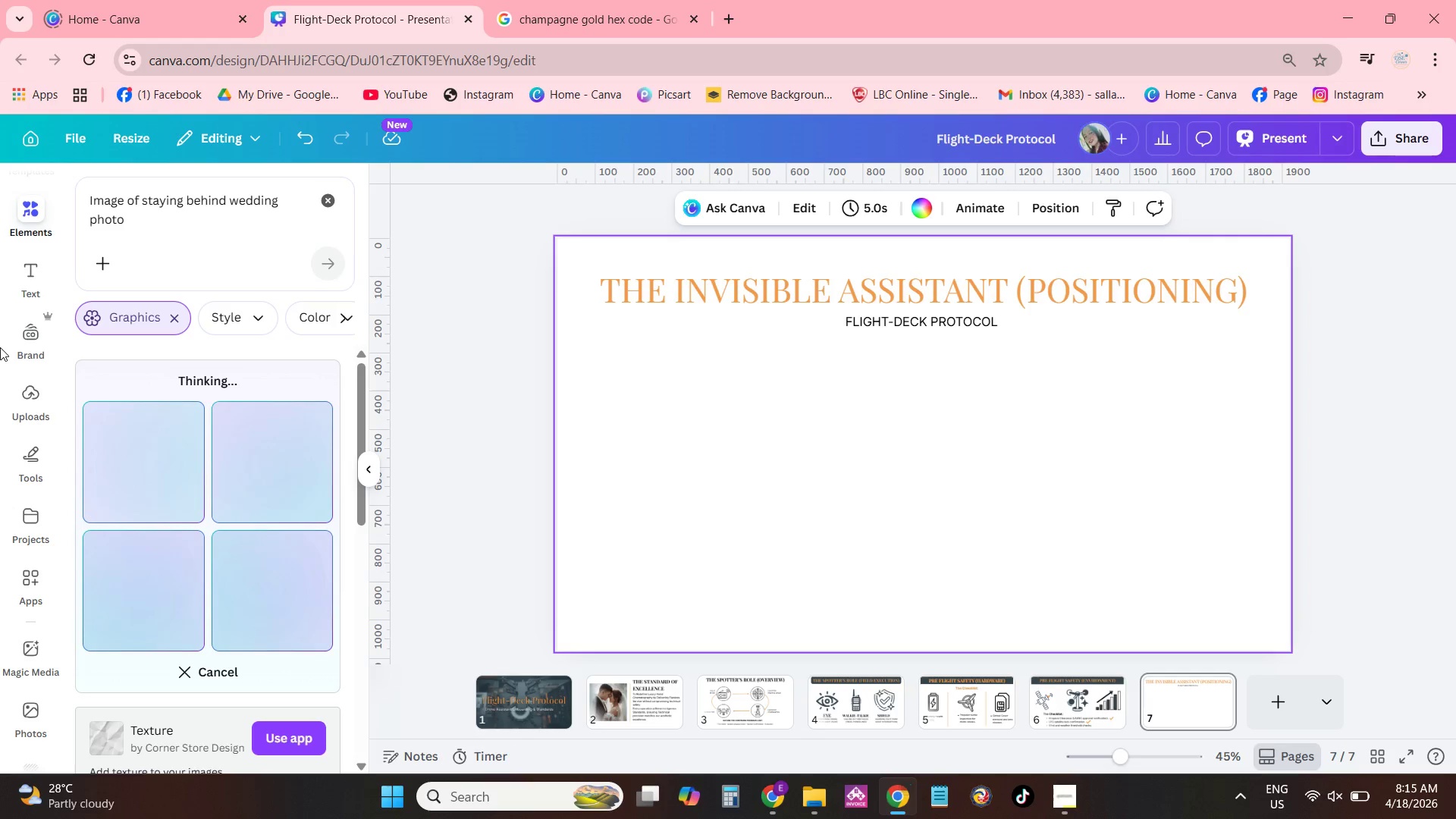 
left_click([180, 315])
 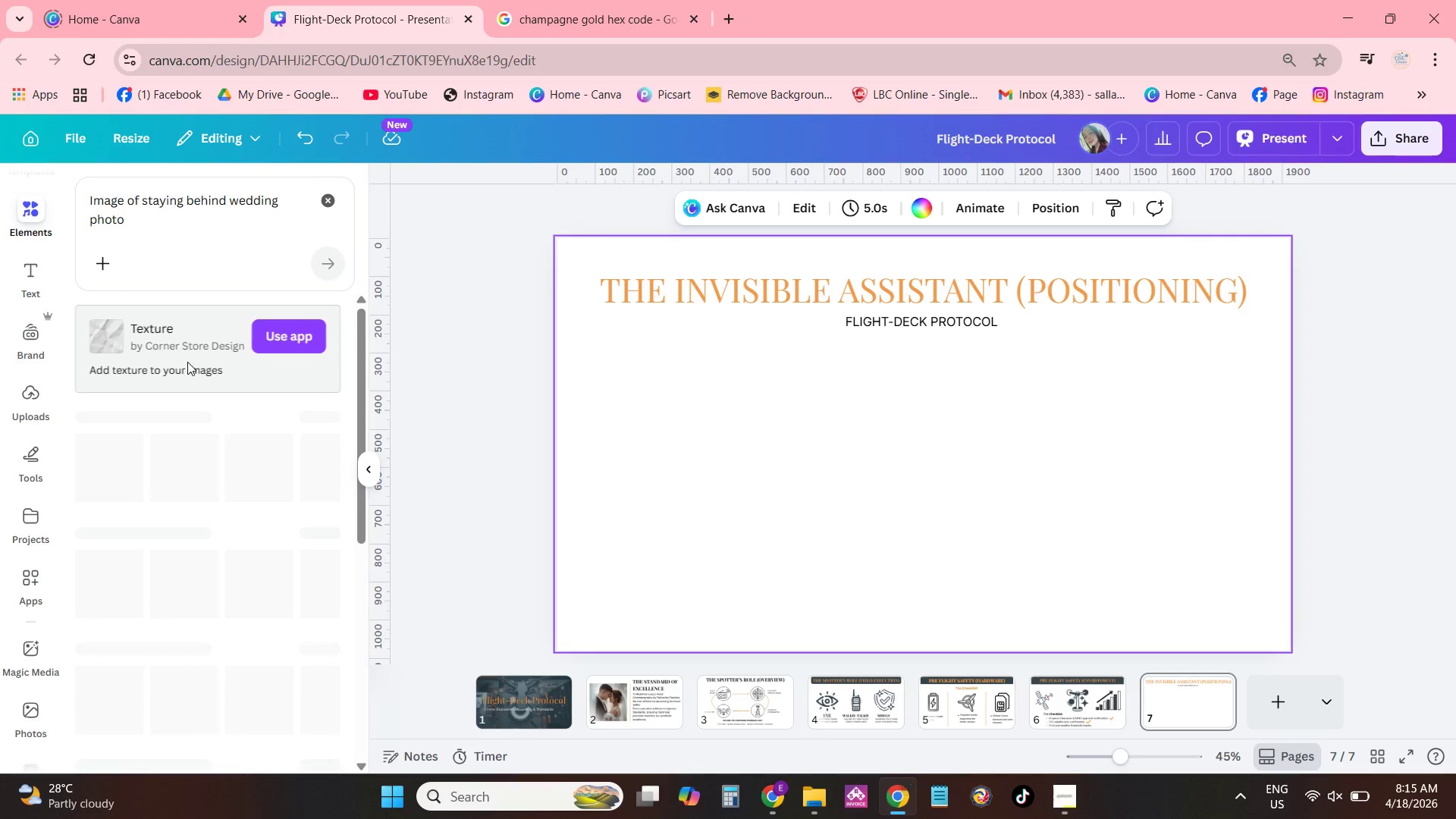 
mouse_move([205, 417])
 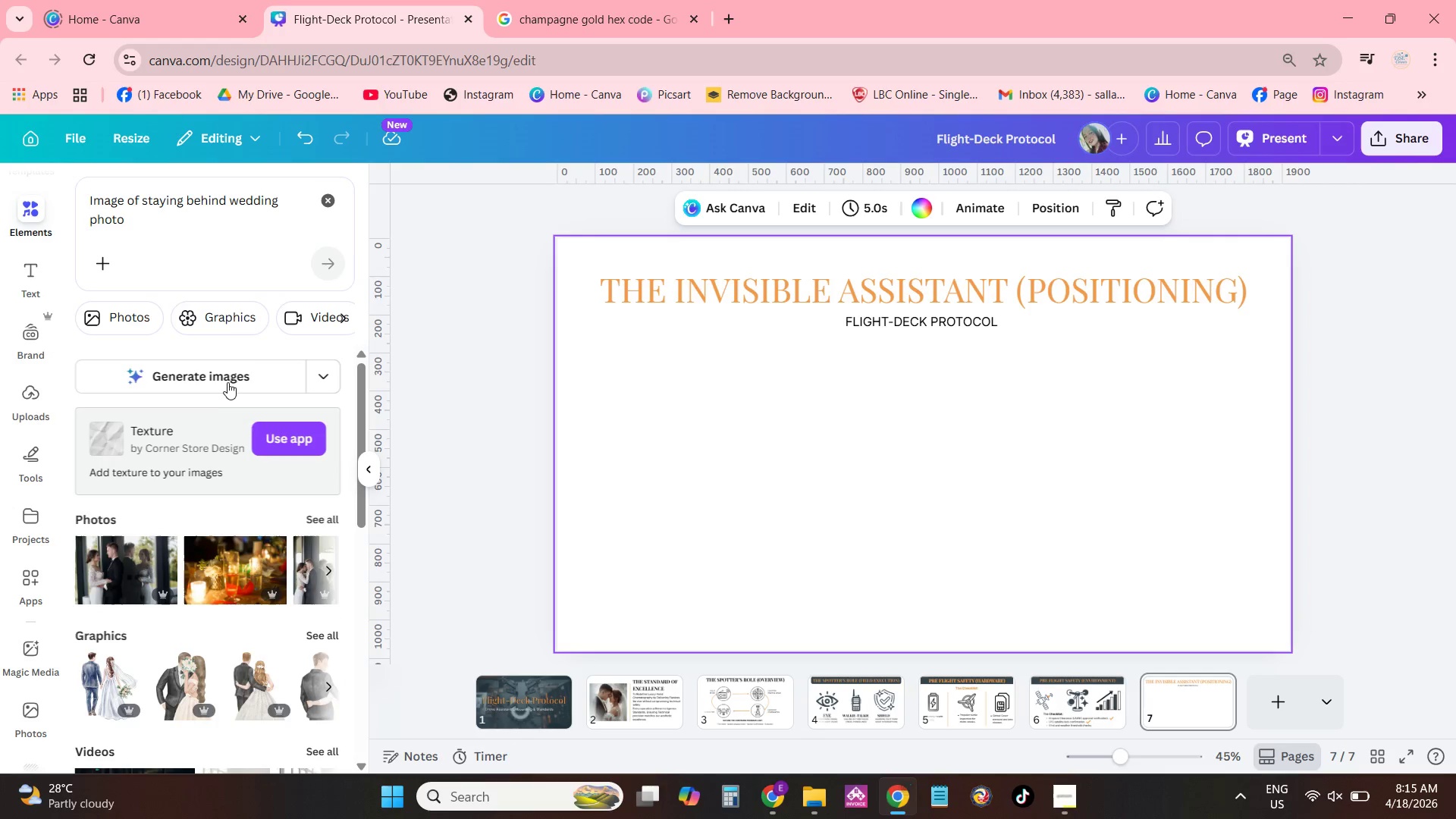 
left_click([228, 381])
 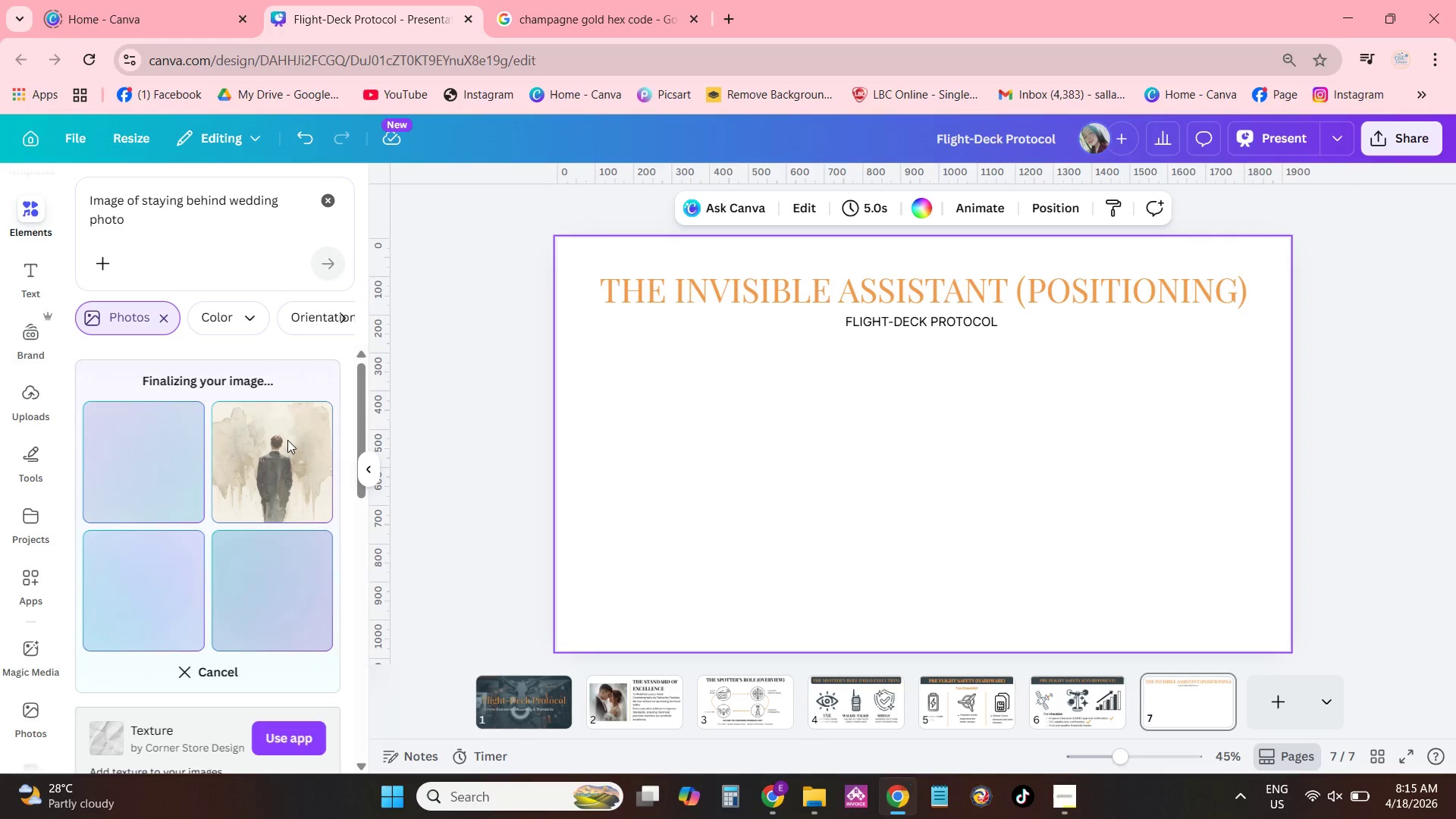 
wait(14.95)
 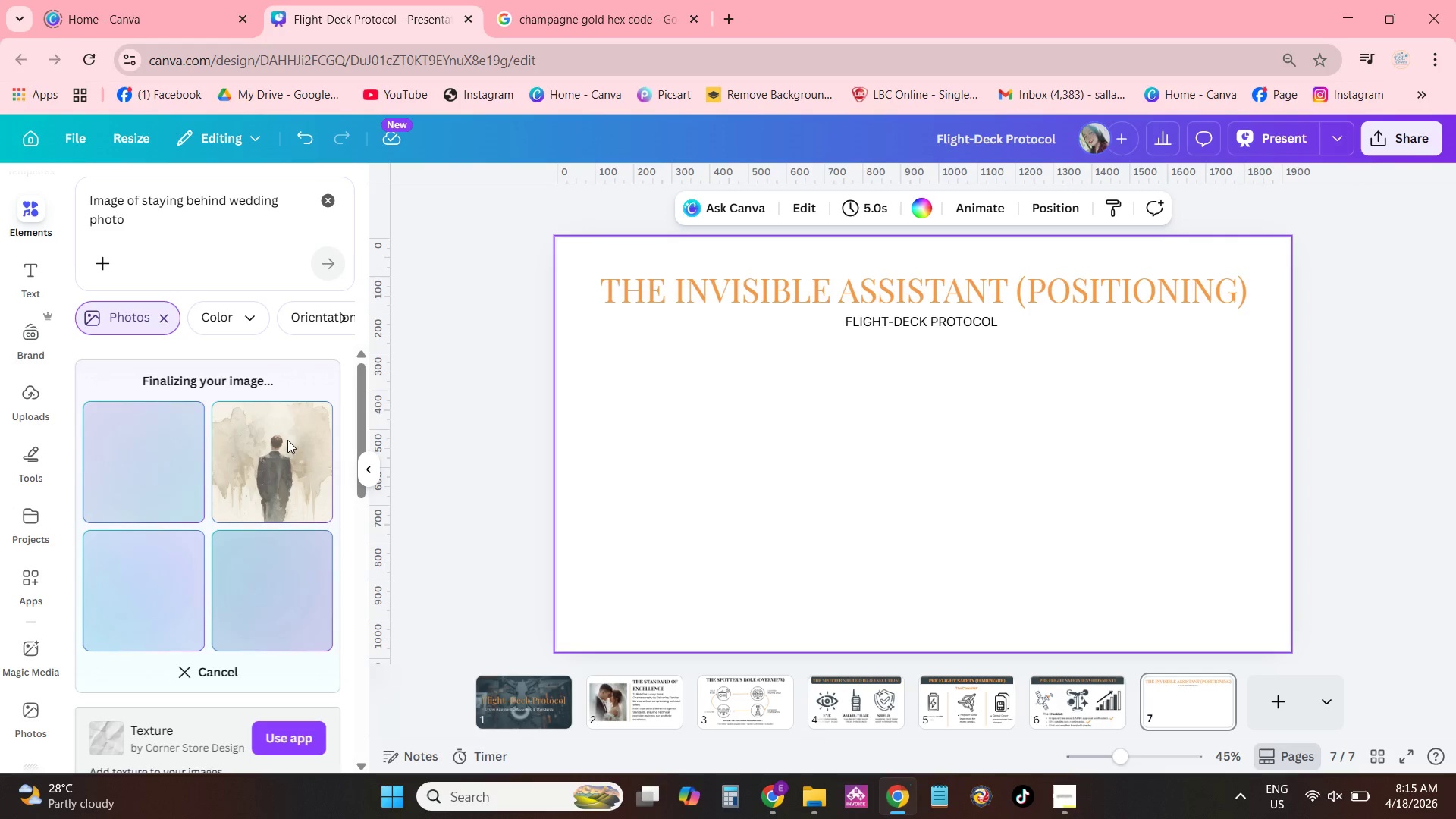 
scroll: coordinate [247, 364], scroll_direction: down, amount: 1.0
 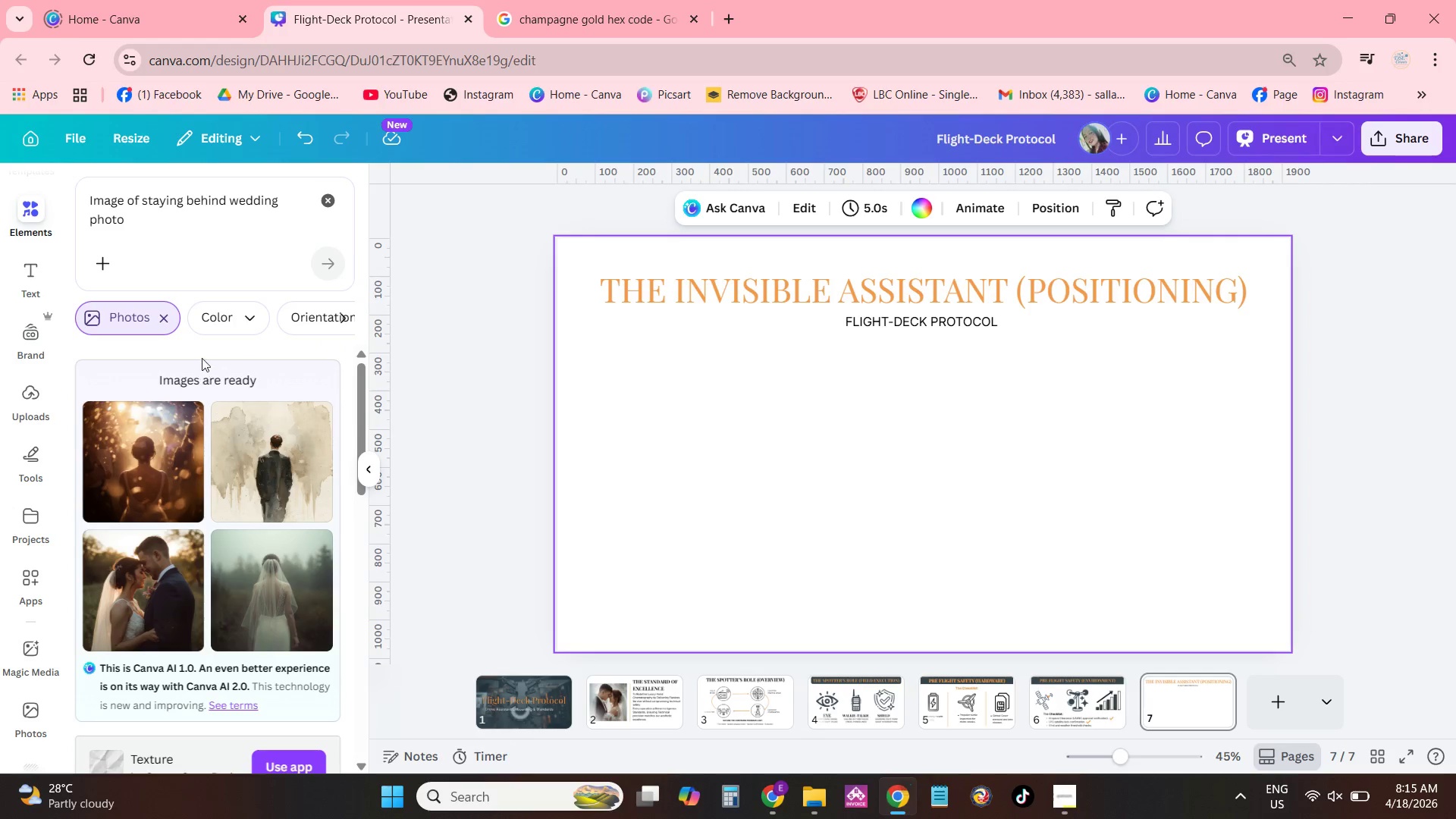 
left_click([167, 315])
 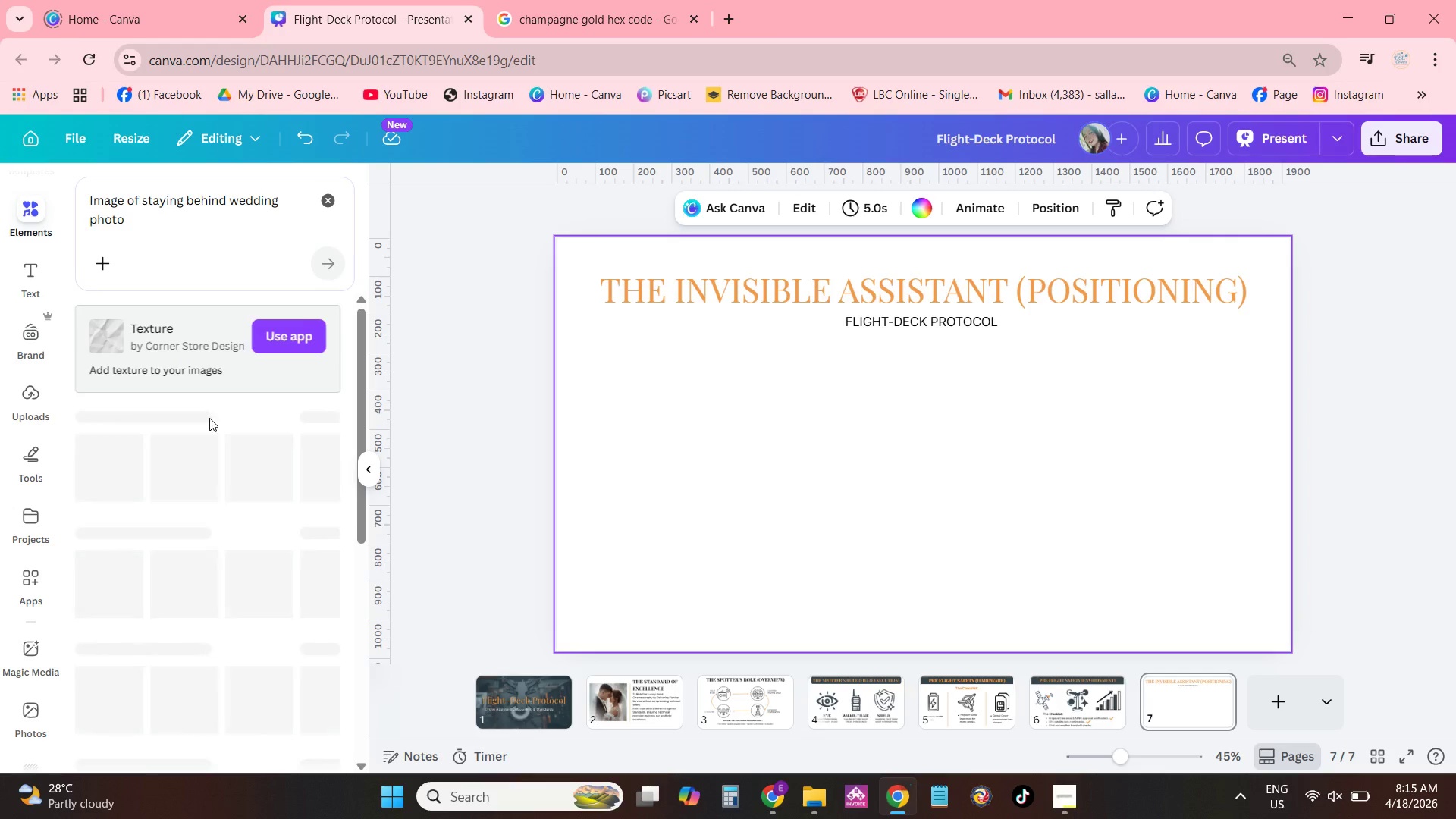 
left_click([209, 425])
 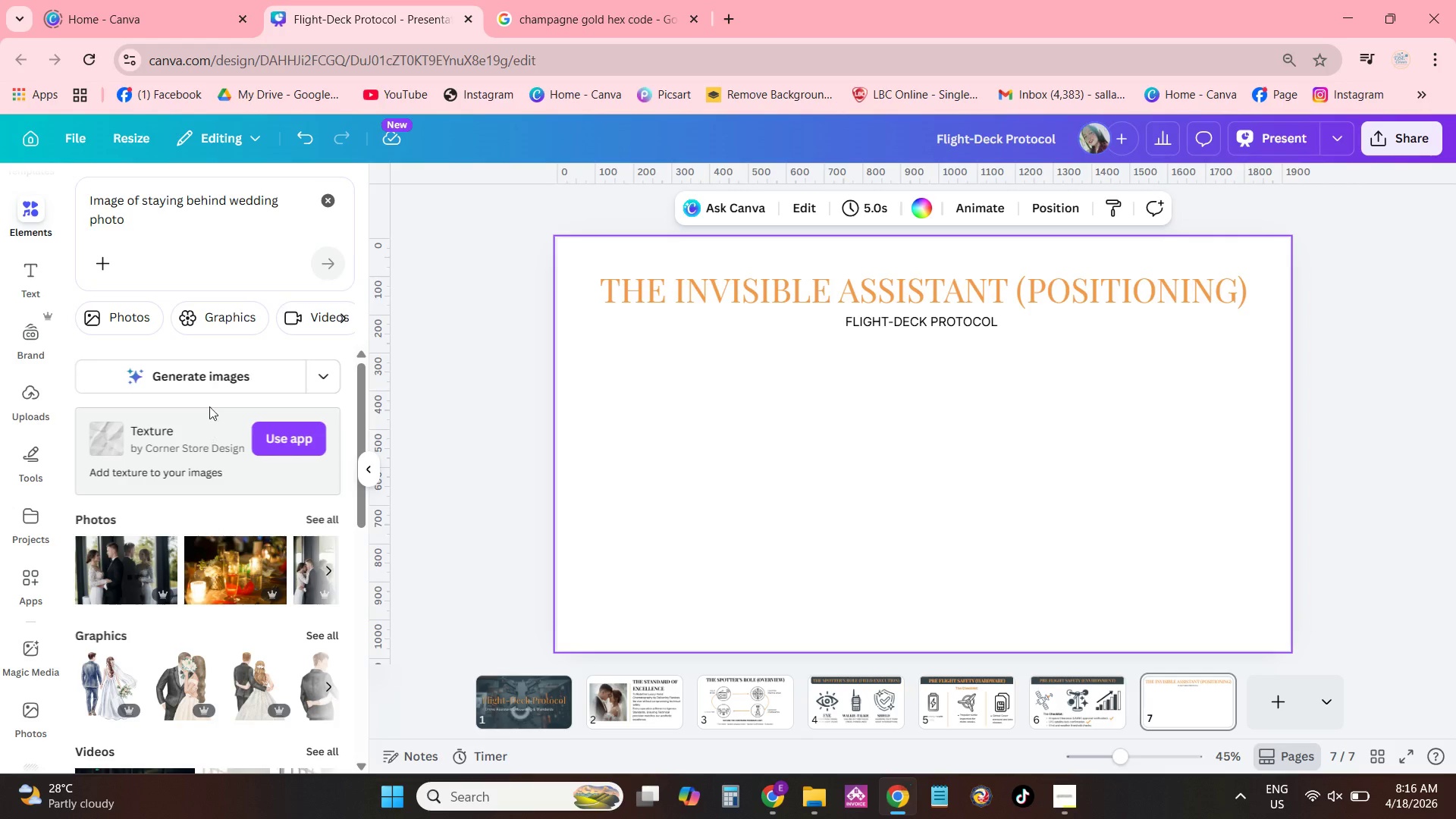 
left_click([209, 392])
 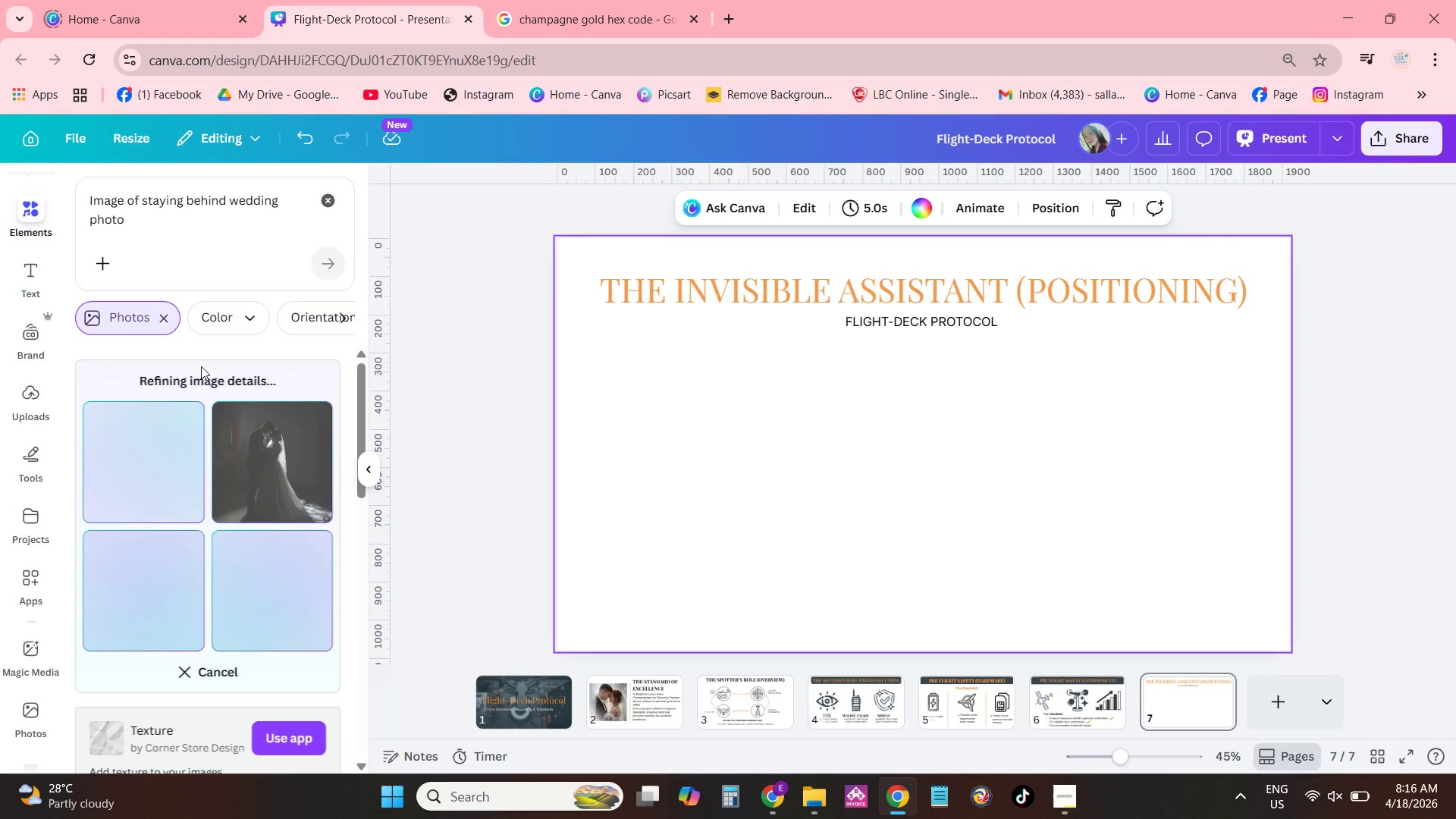 
wait(13.92)
 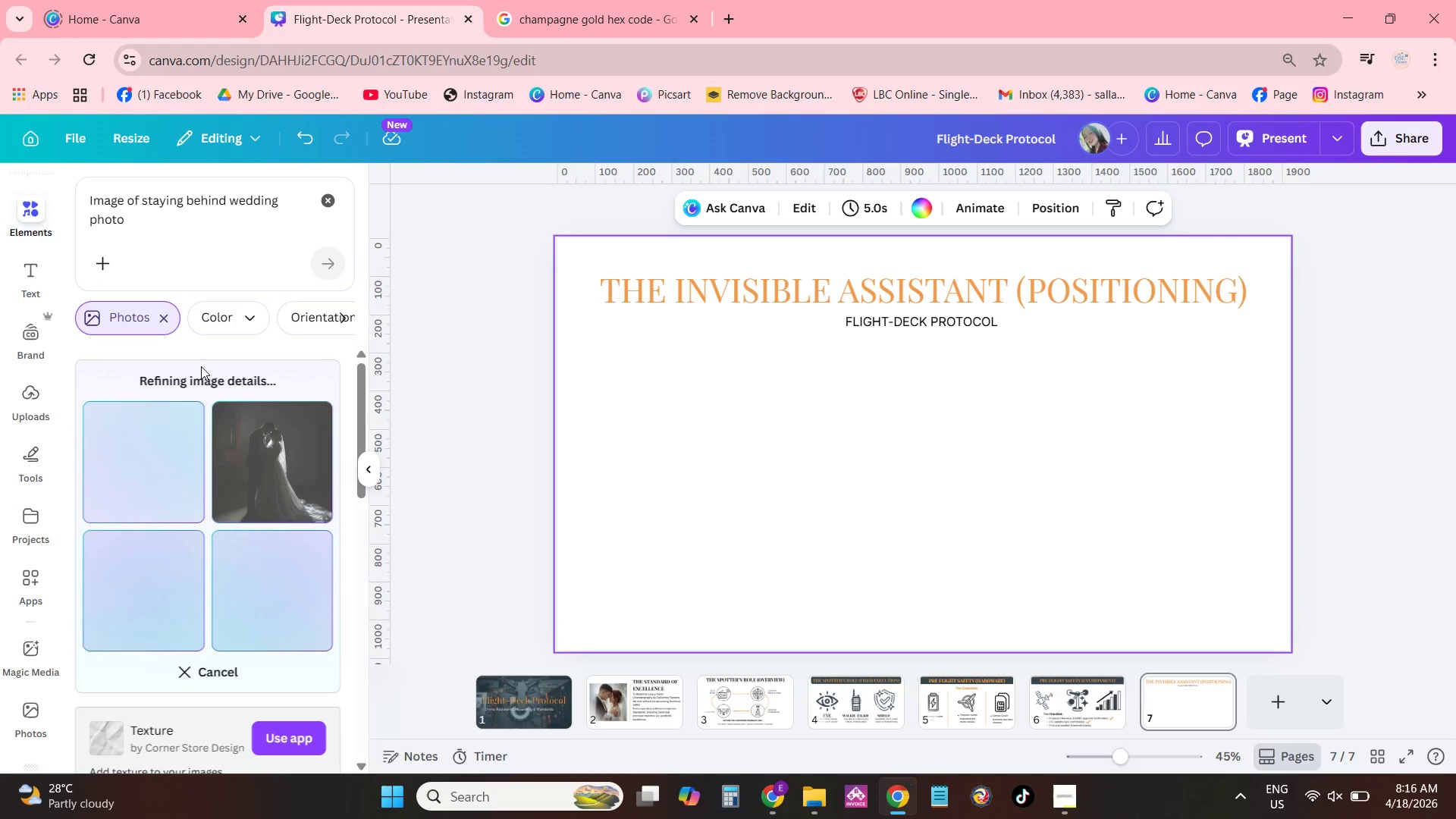 
left_click([124, 595])
 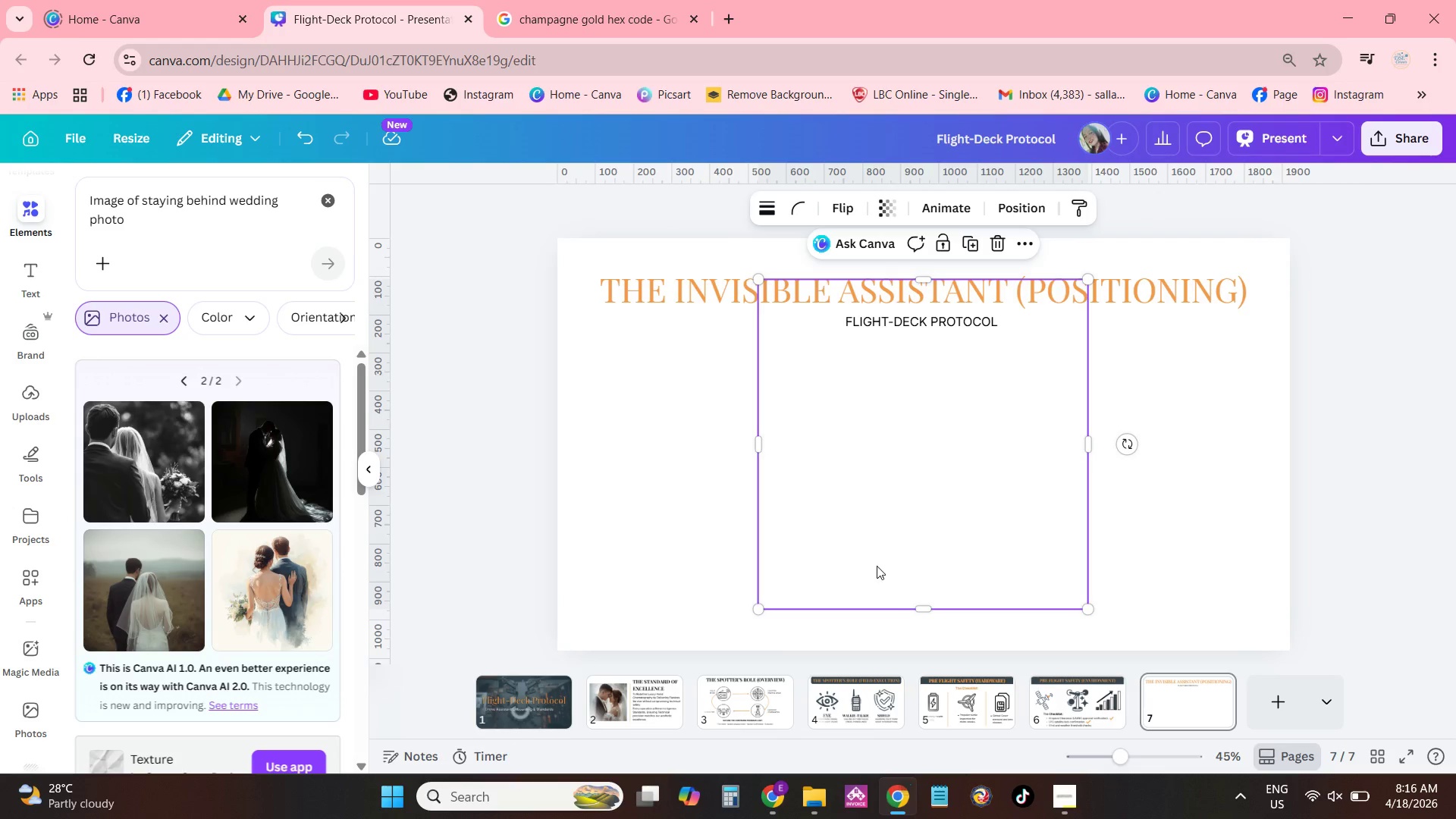 
left_click_drag(start_coordinate=[875, 538], to_coordinate=[779, 563])
 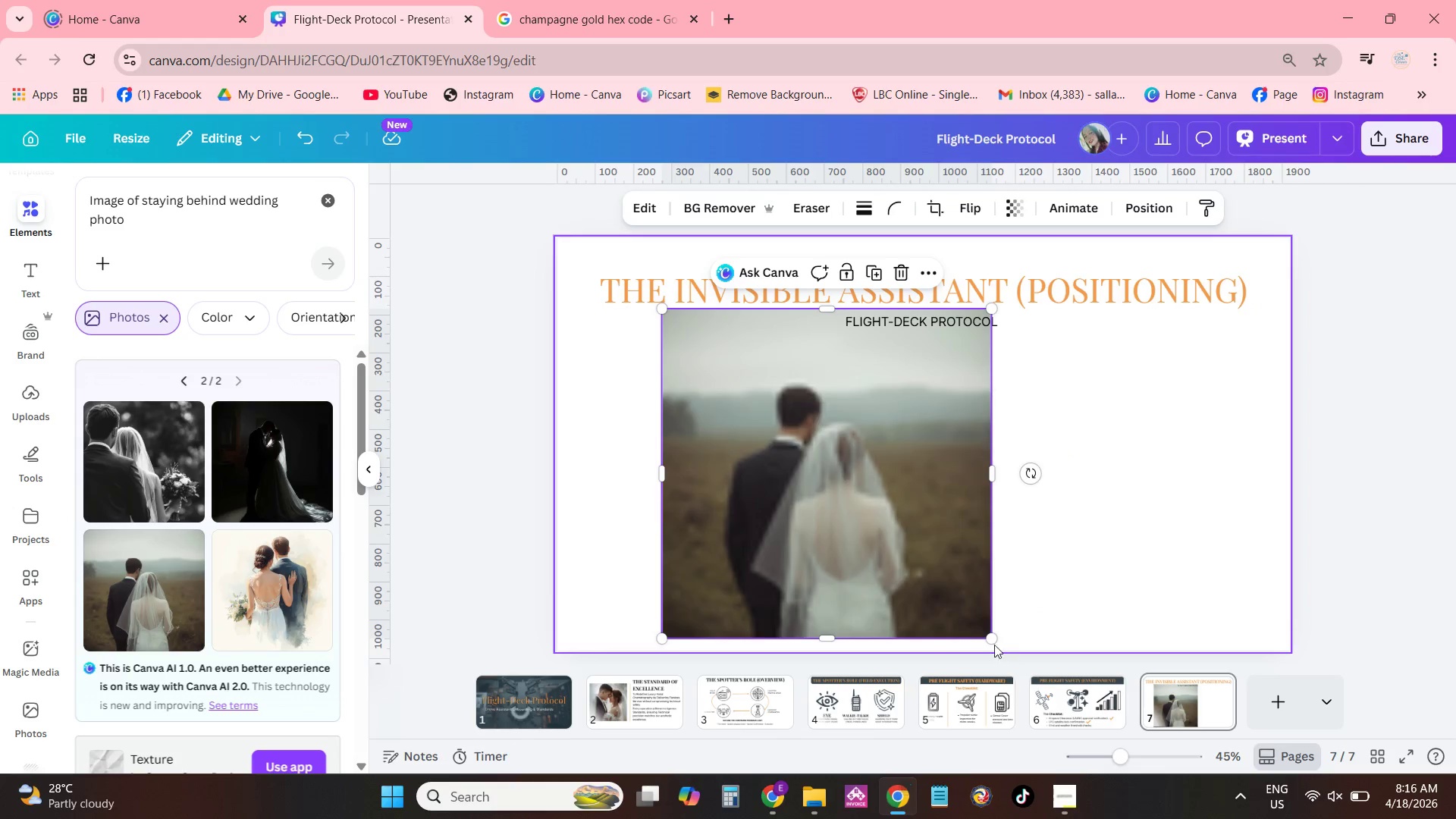 
left_click_drag(start_coordinate=[993, 641], to_coordinate=[886, 518])
 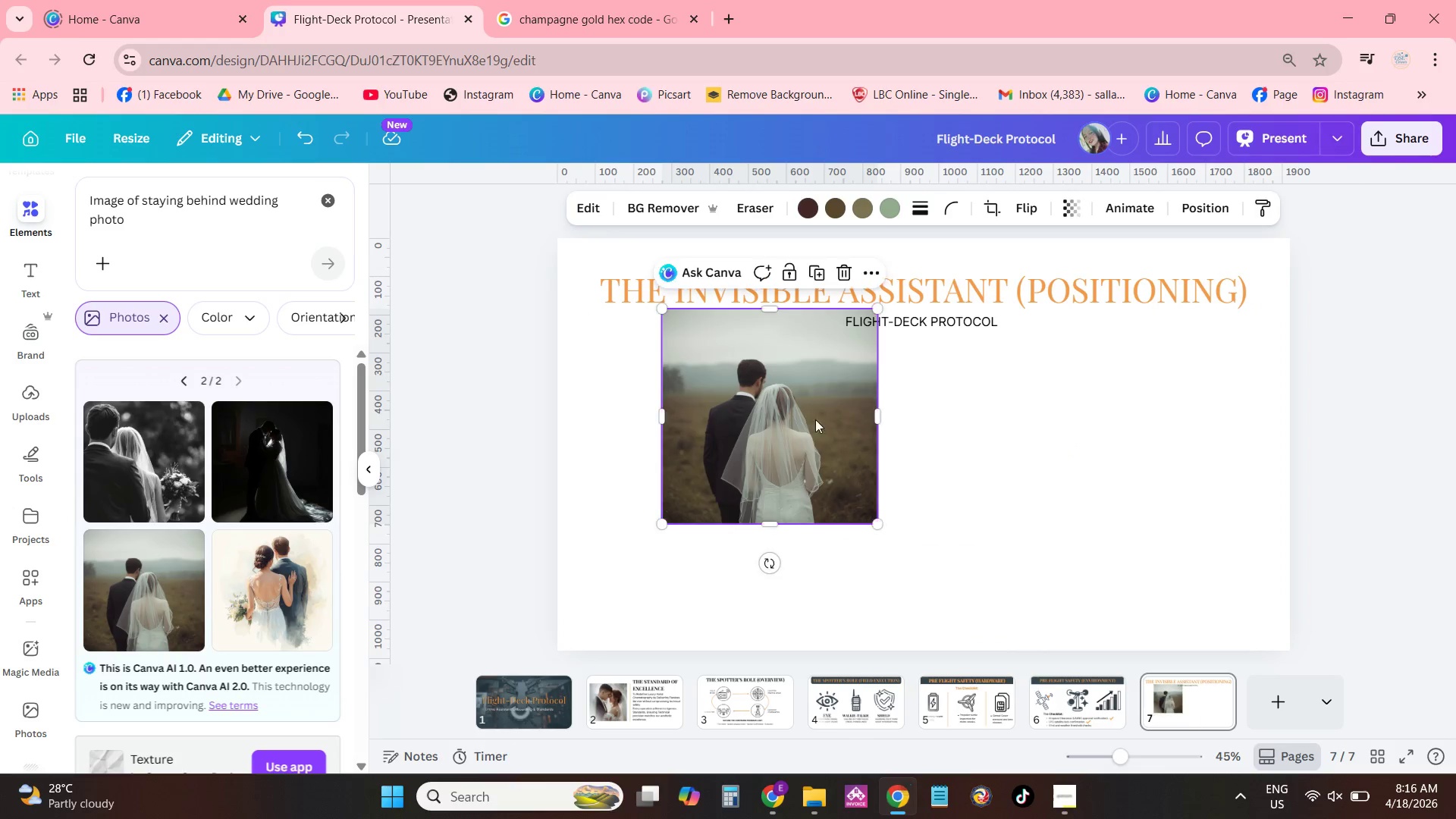 
left_click_drag(start_coordinate=[815, 419], to_coordinate=[779, 453])
 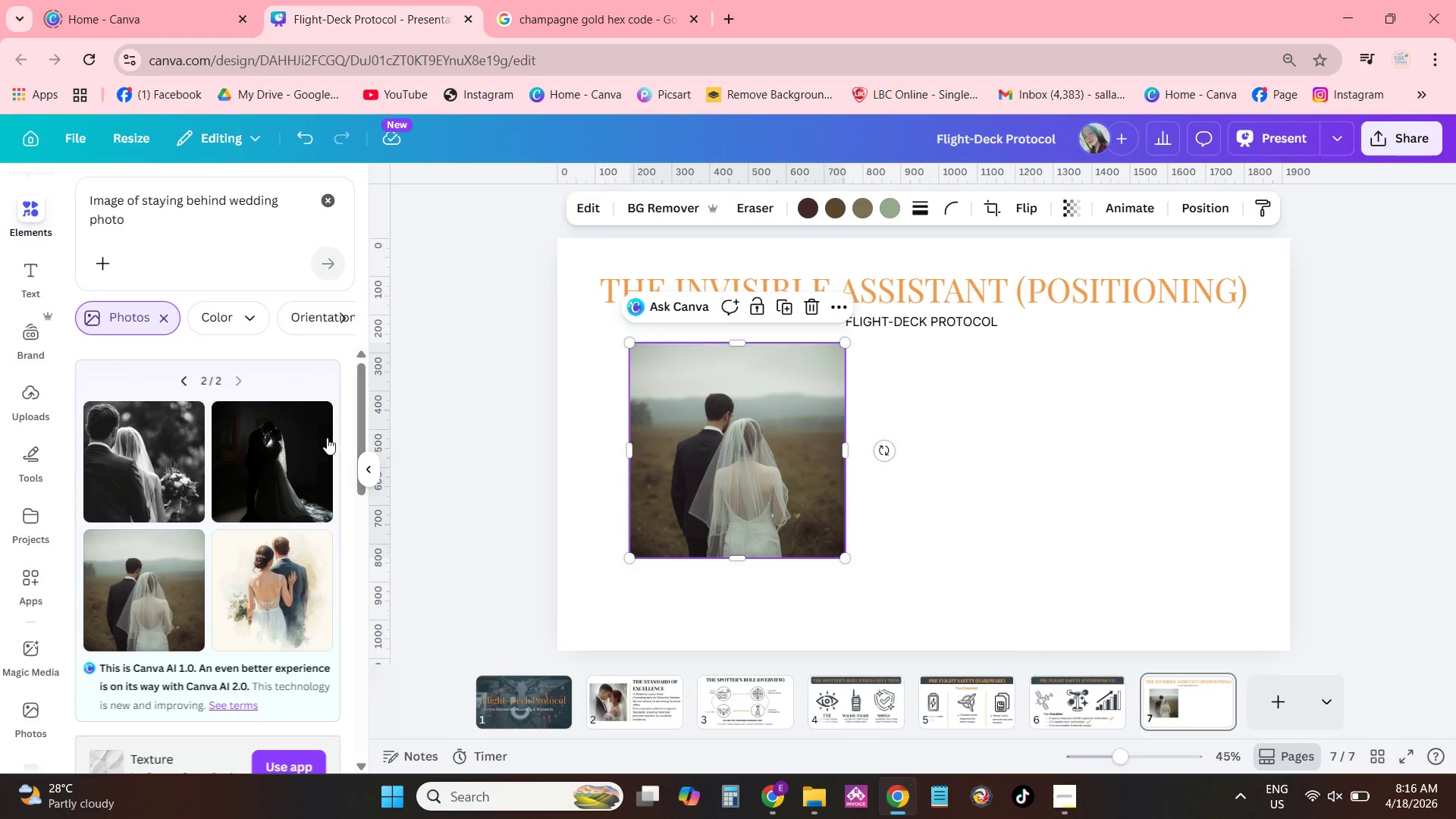 
left_click([278, 463])
 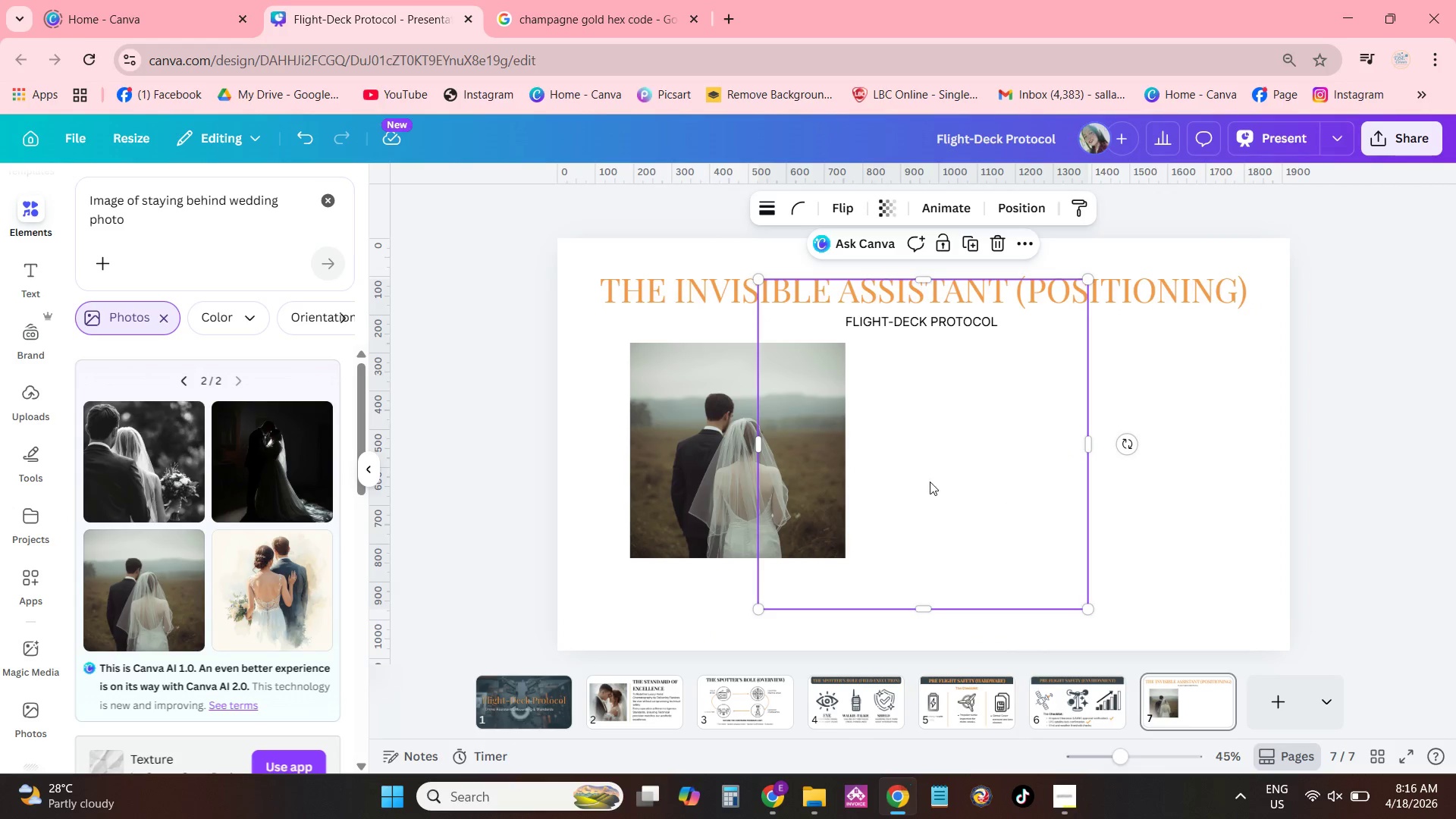 
left_click_drag(start_coordinate=[912, 481], to_coordinate=[1046, 500])
 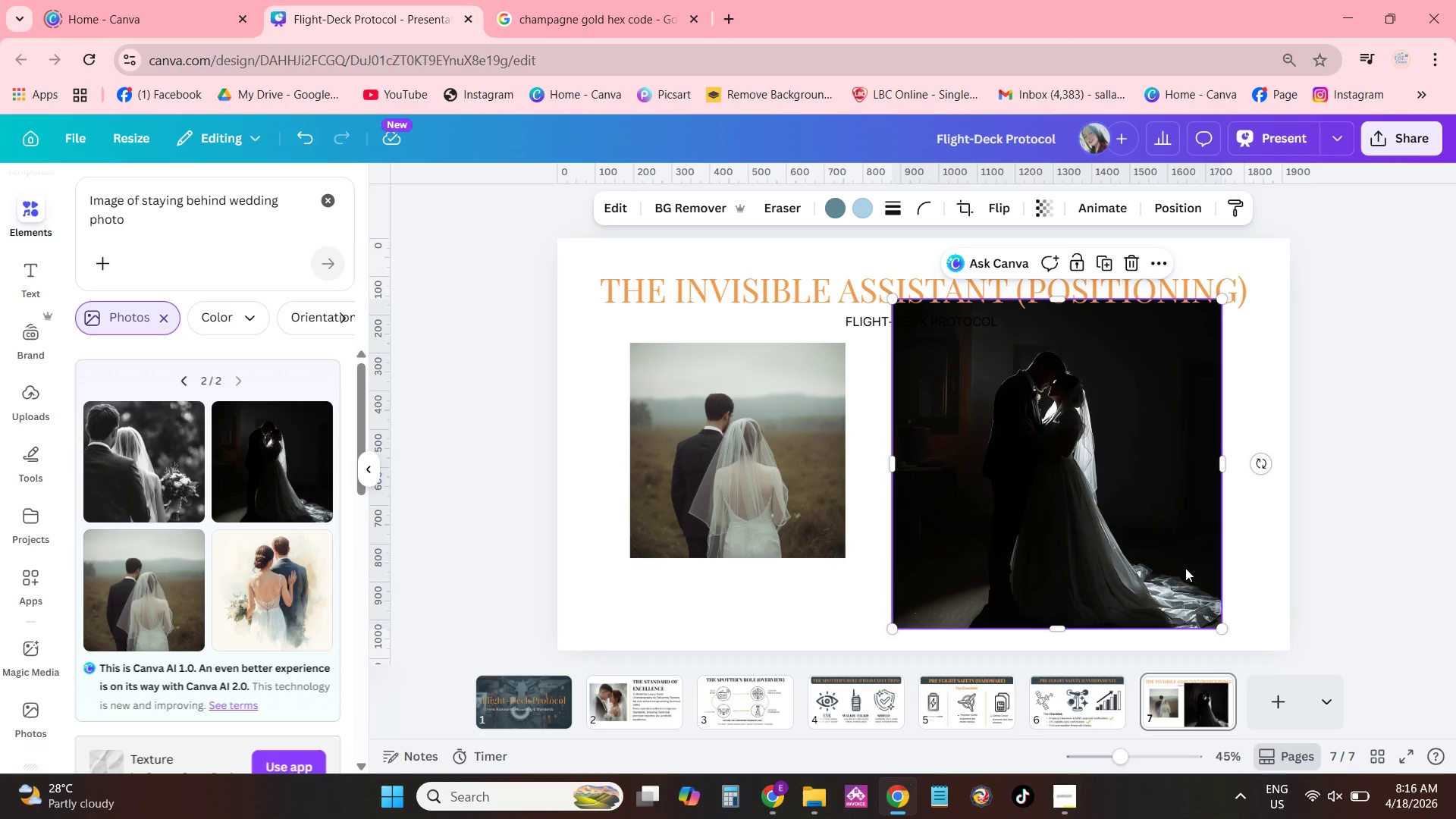 
key(Backspace)
 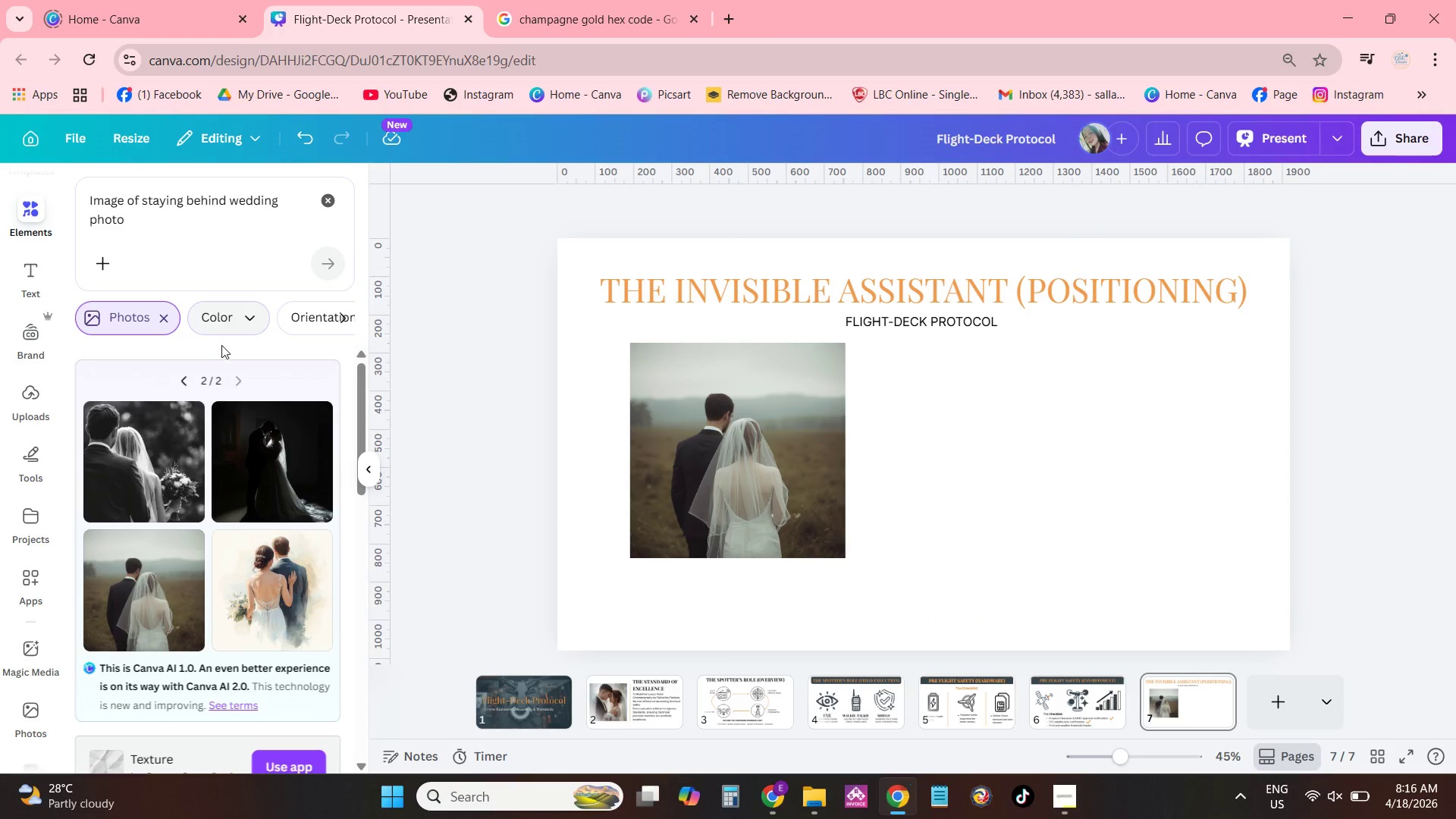 
left_click([165, 313])
 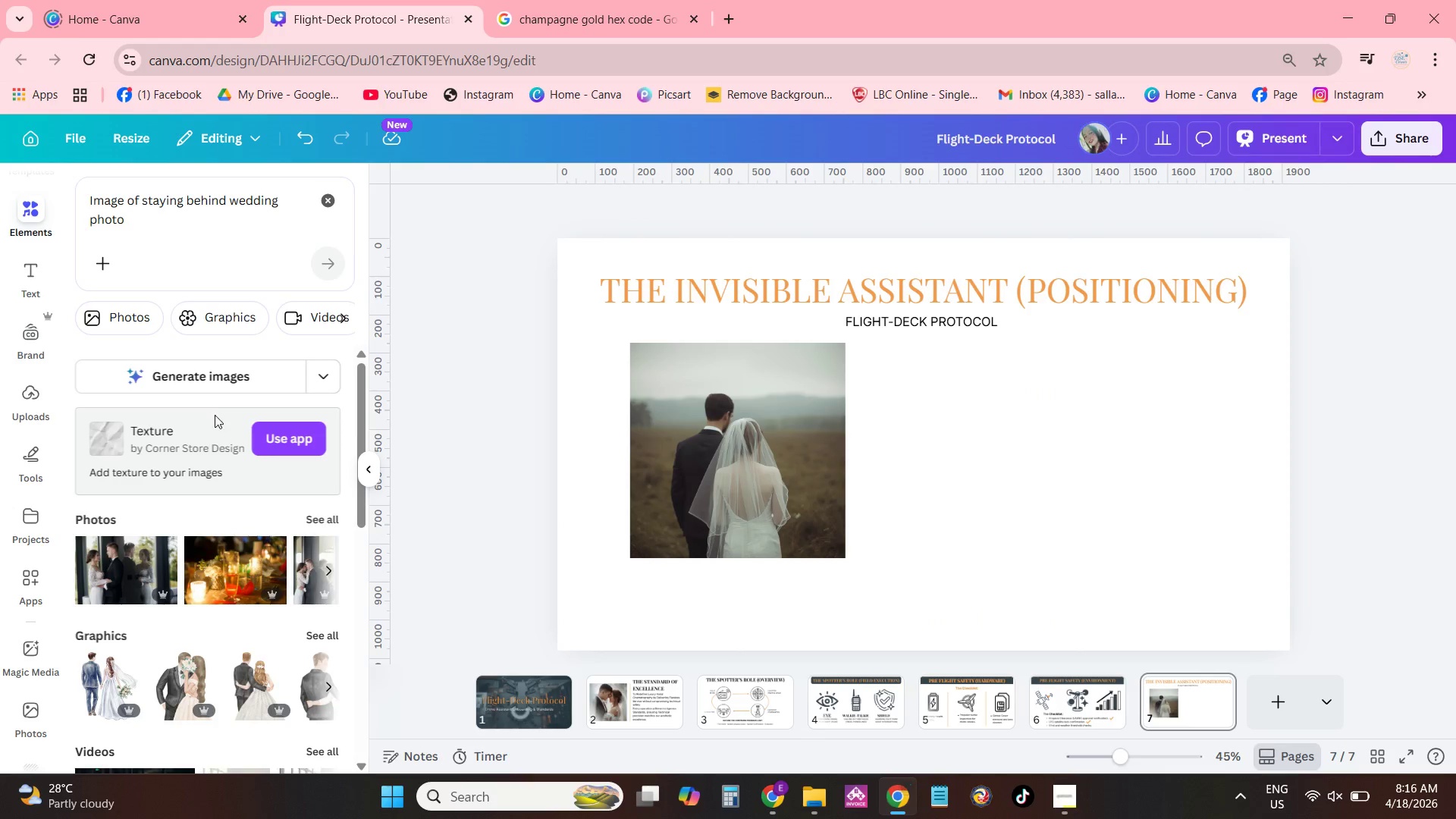 
left_click([211, 384])
 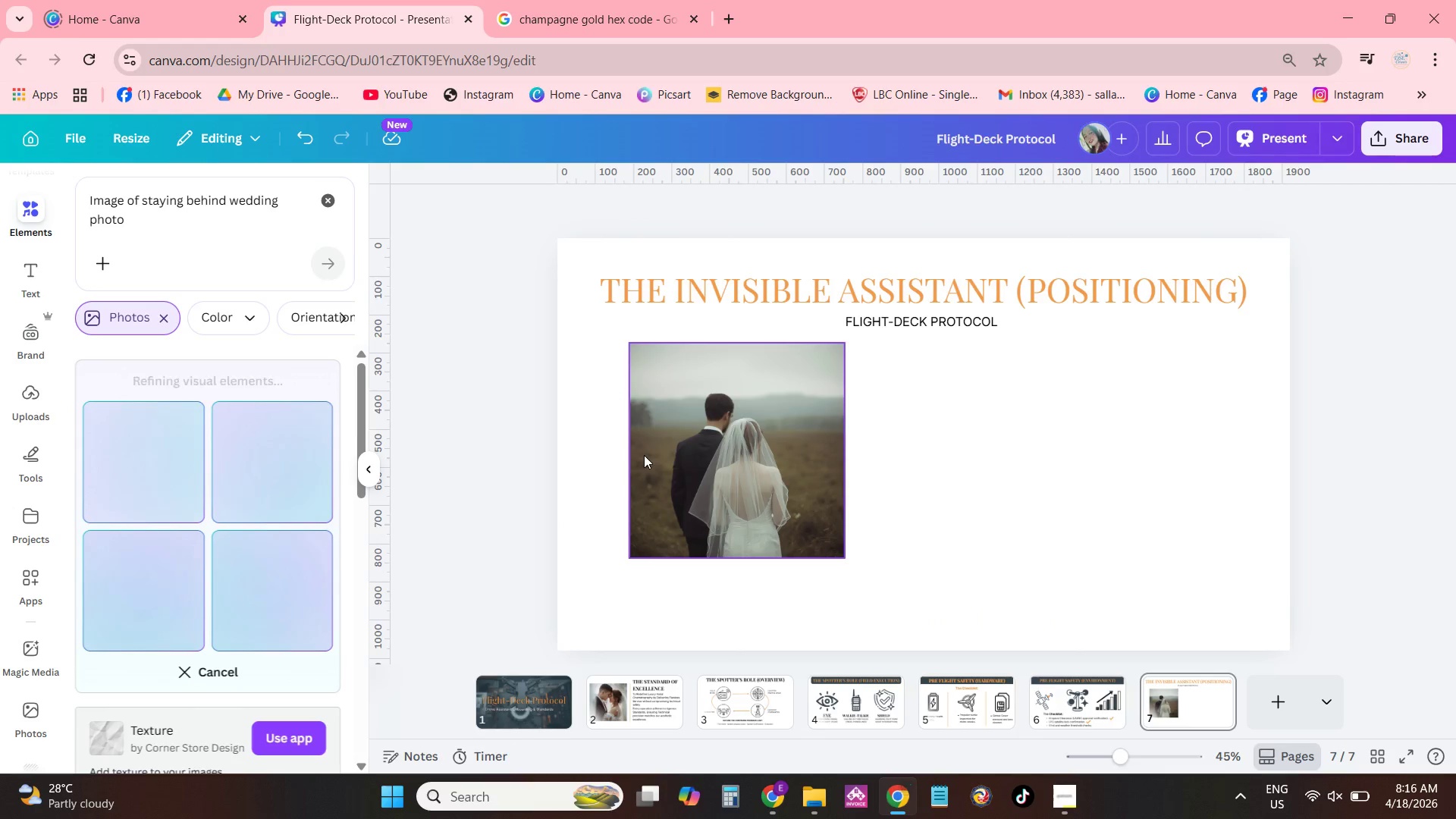 
wait(9.38)
 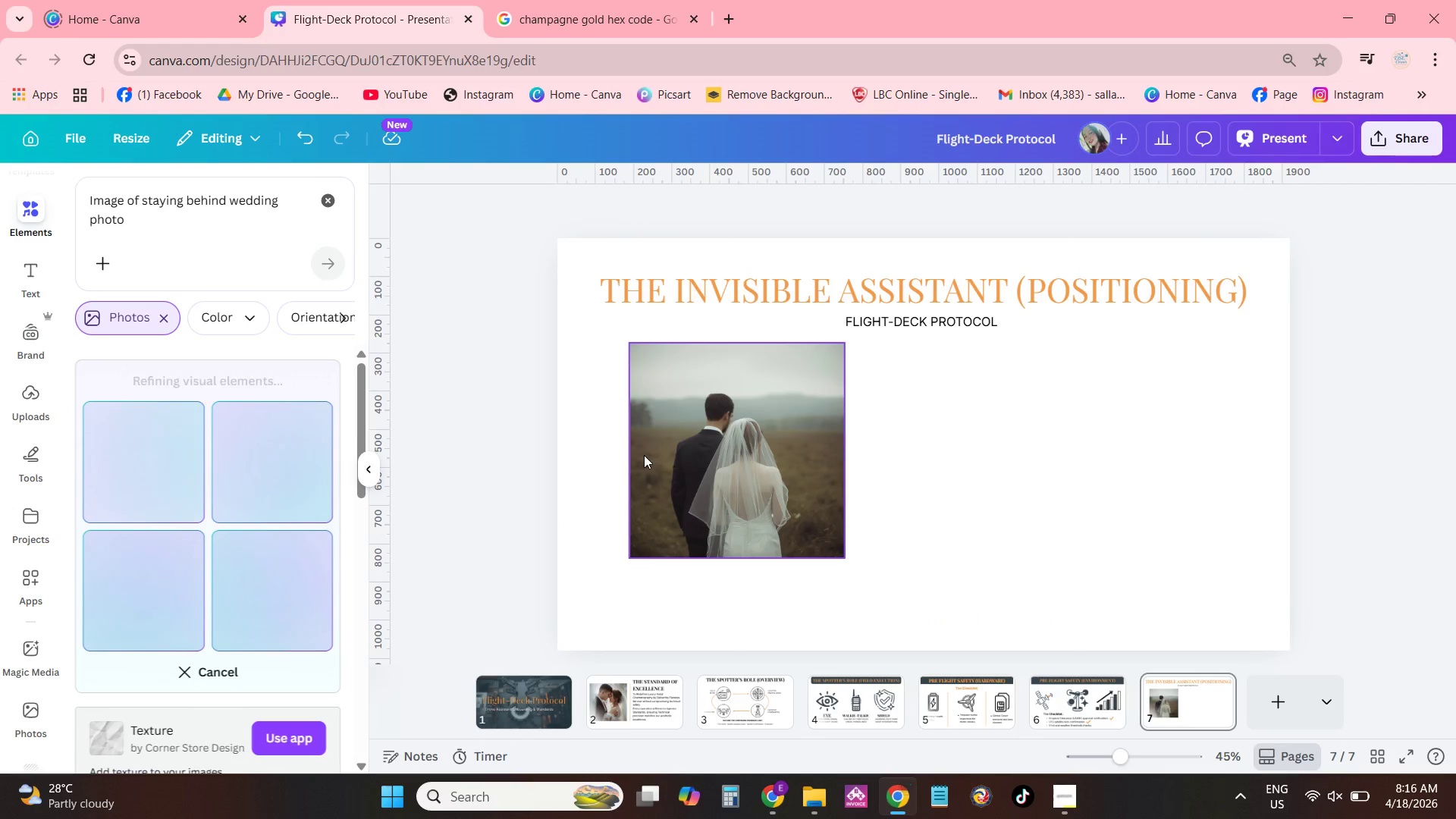 
mouse_move([320, 495])
 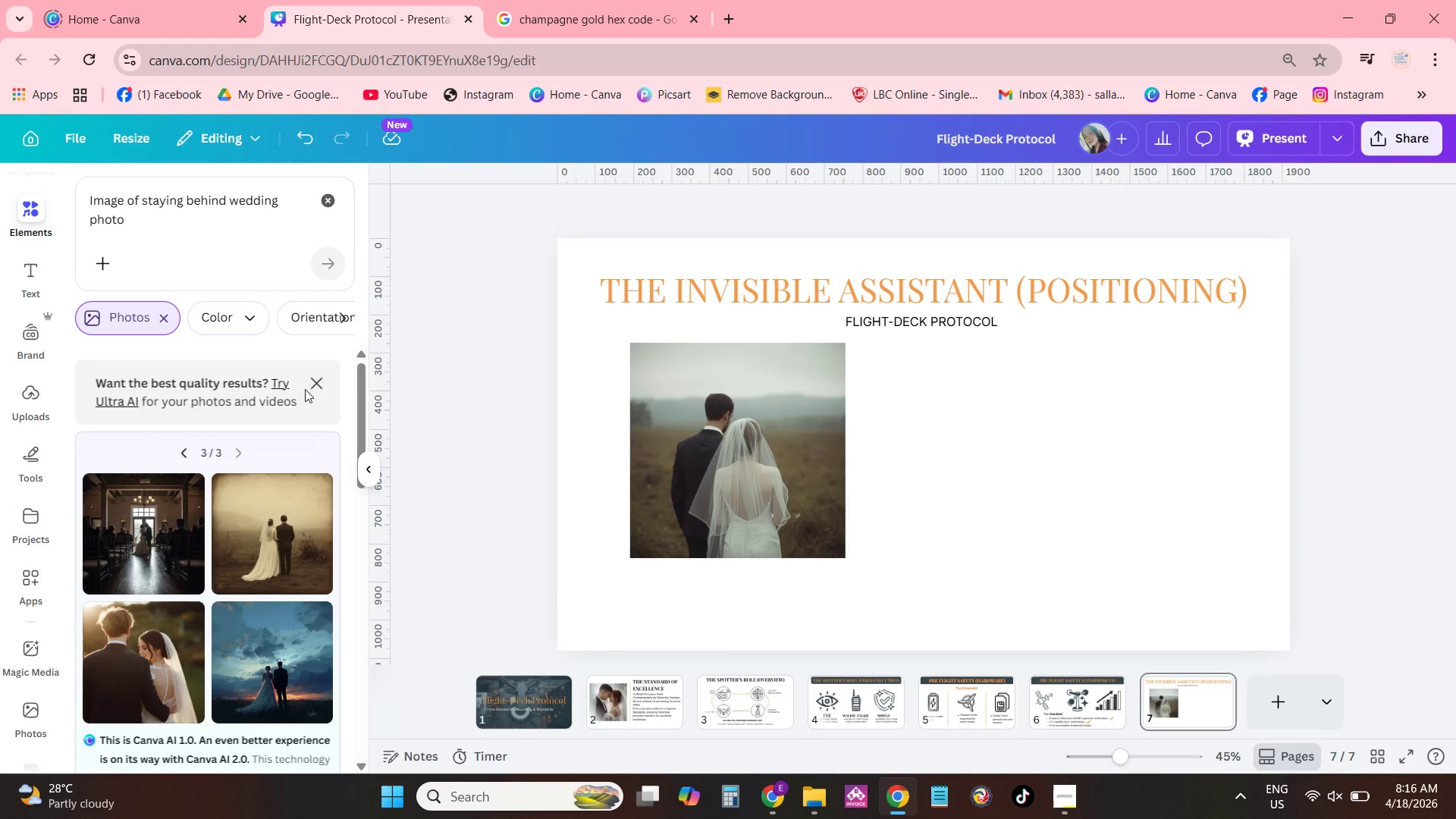 
wait(5.07)
 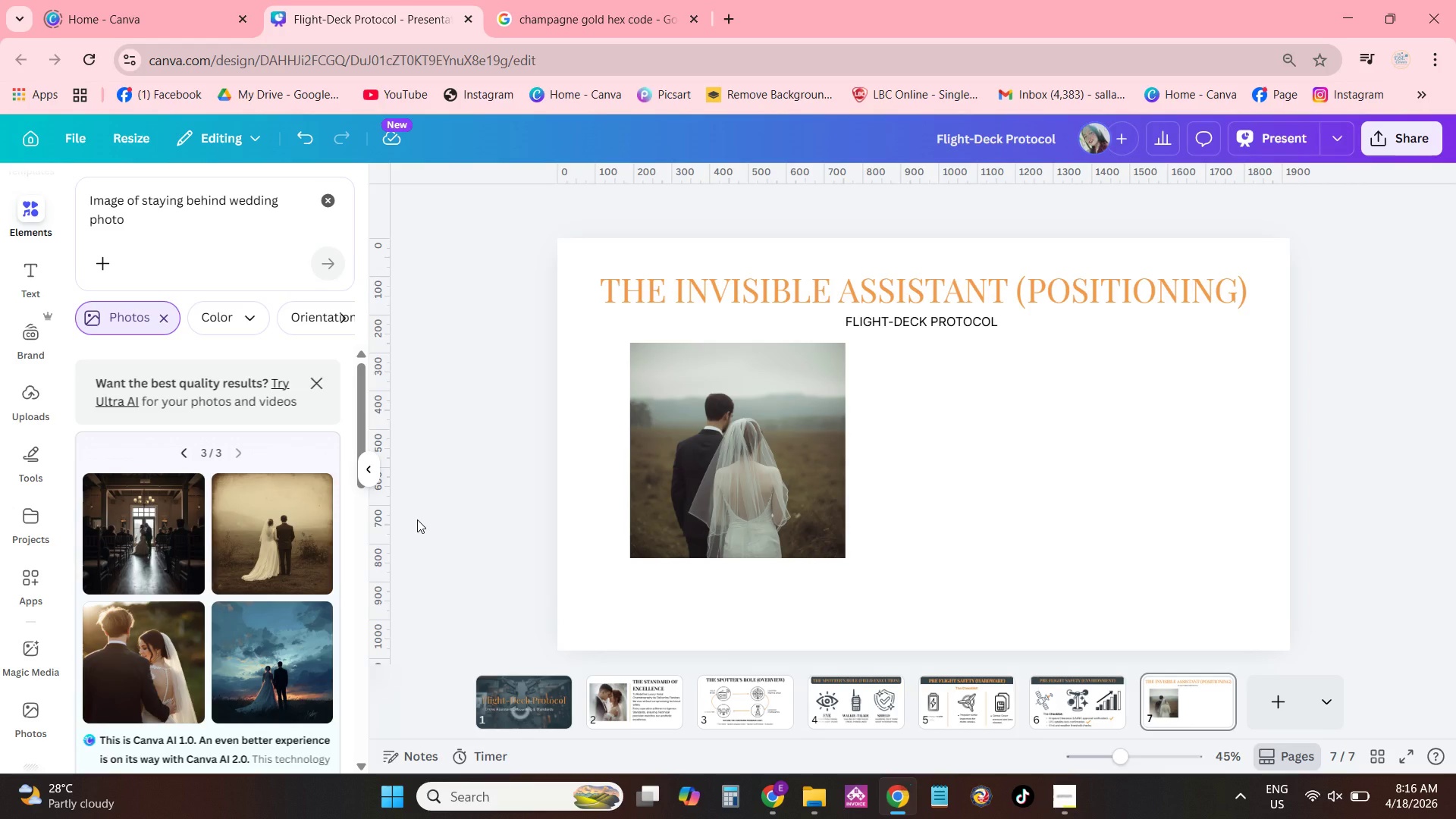 
left_click([314, 383])
 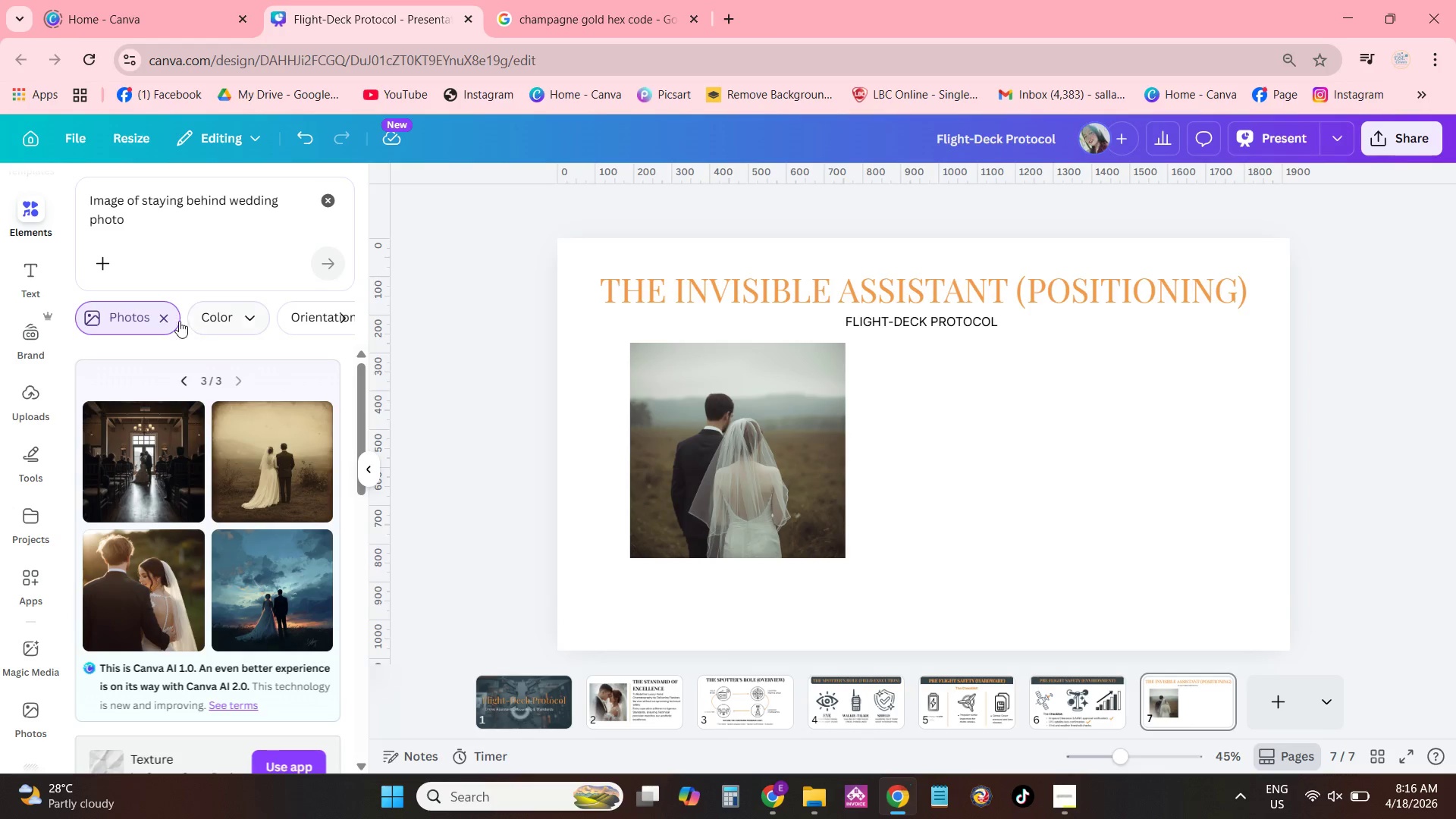 
left_click([167, 319])
 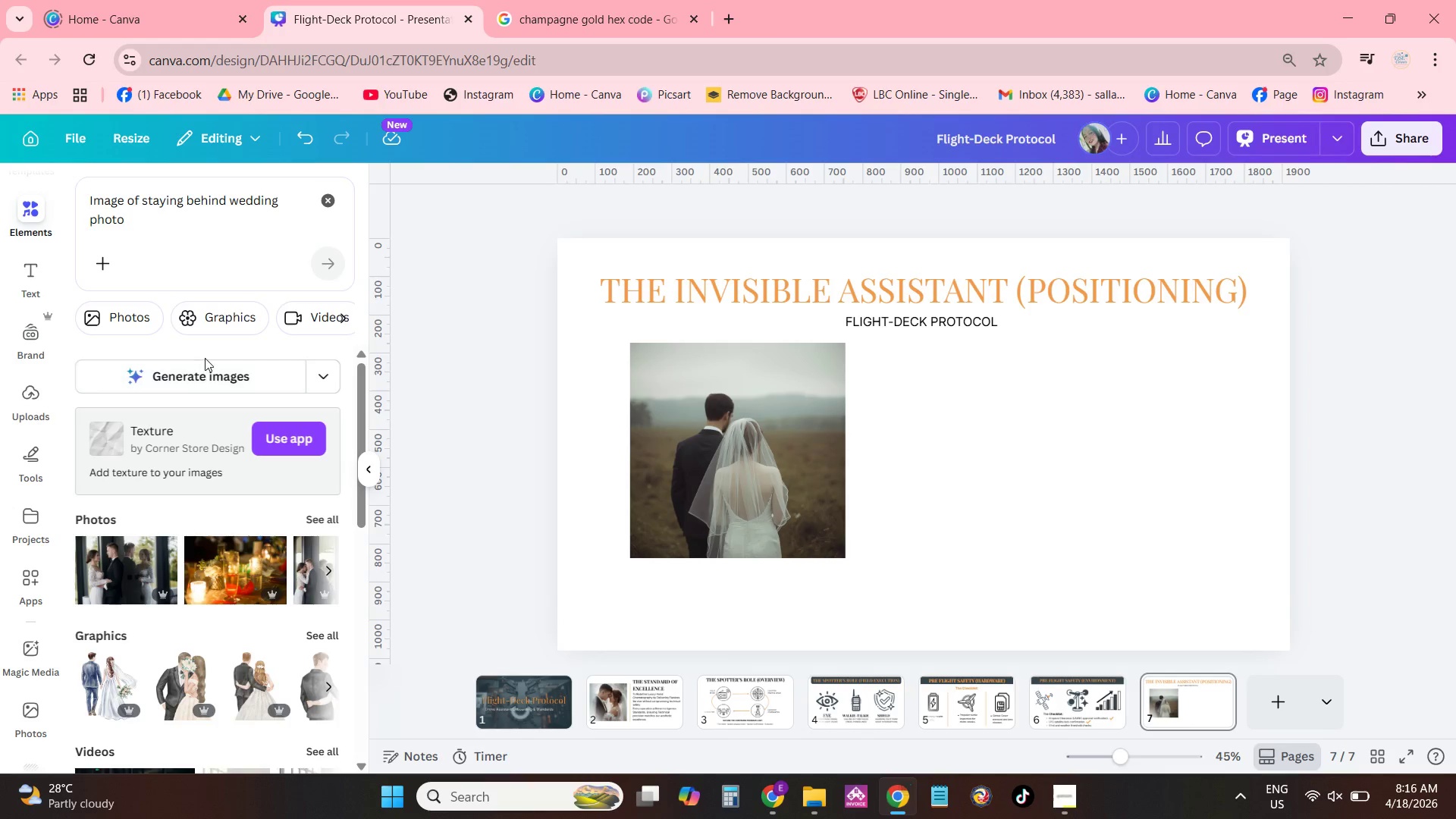 
left_click_drag(start_coordinate=[206, 366], to_coordinate=[209, 376])
 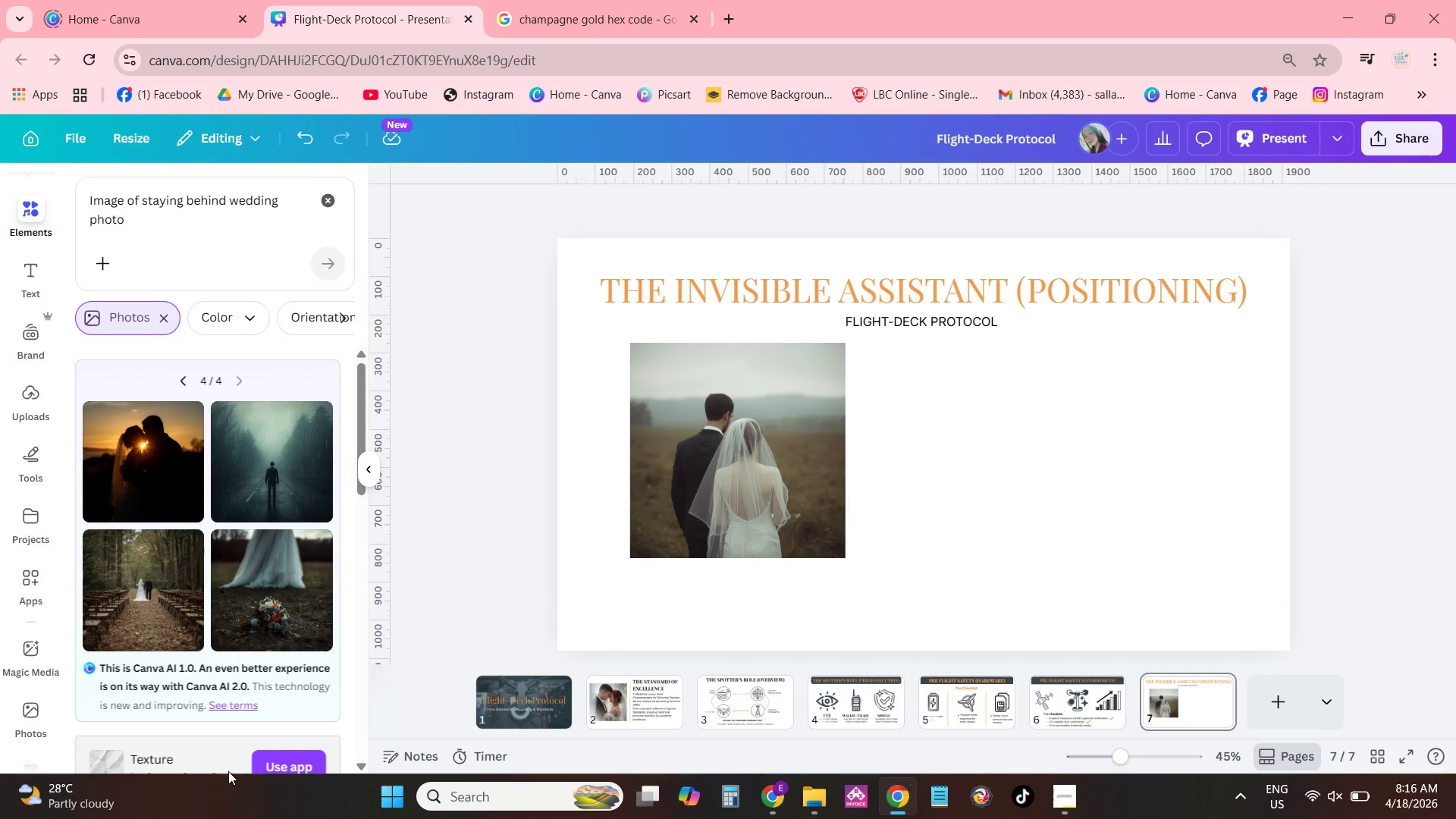 
wait(19.14)
 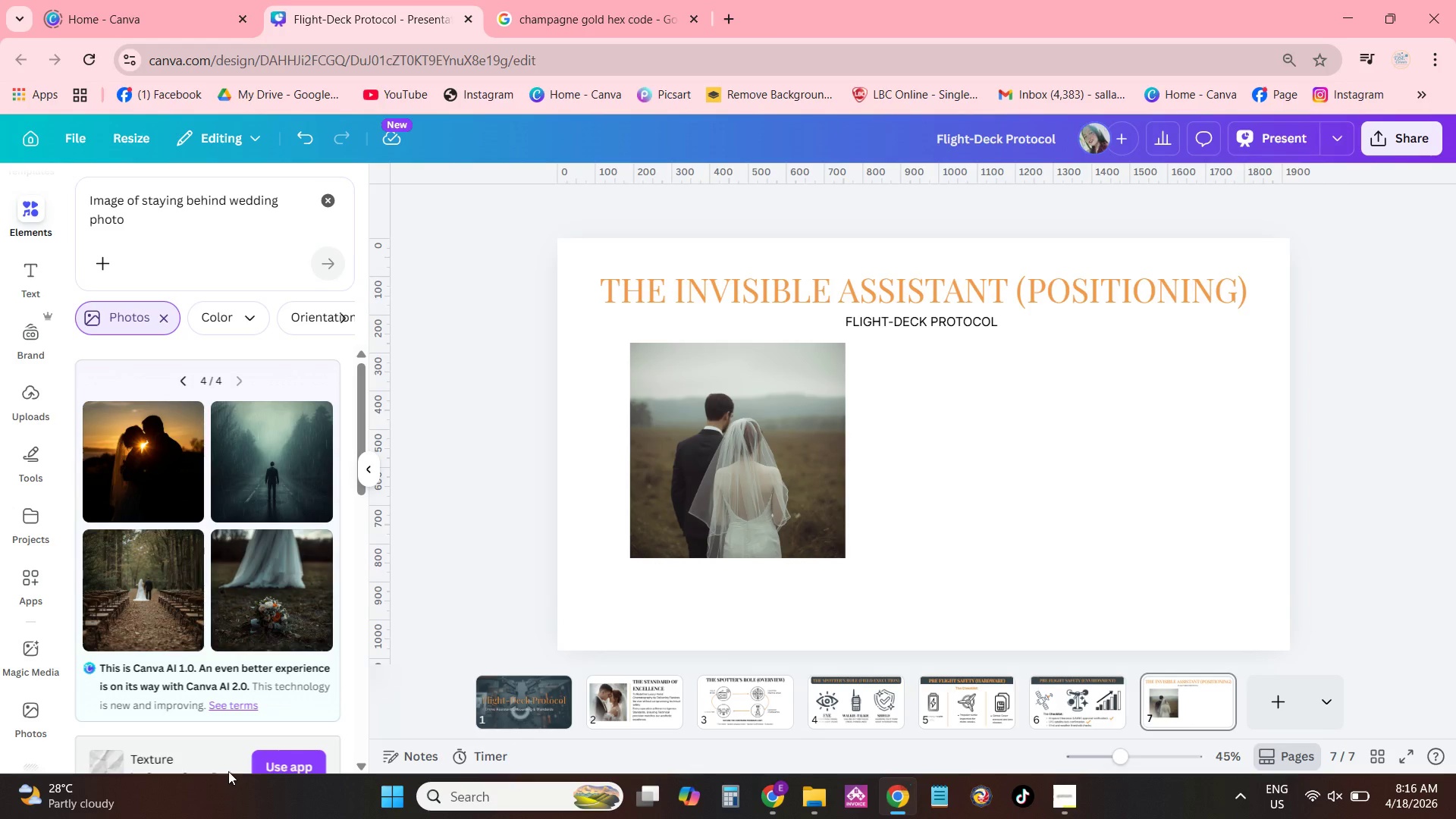 
left_click([207, 384])
 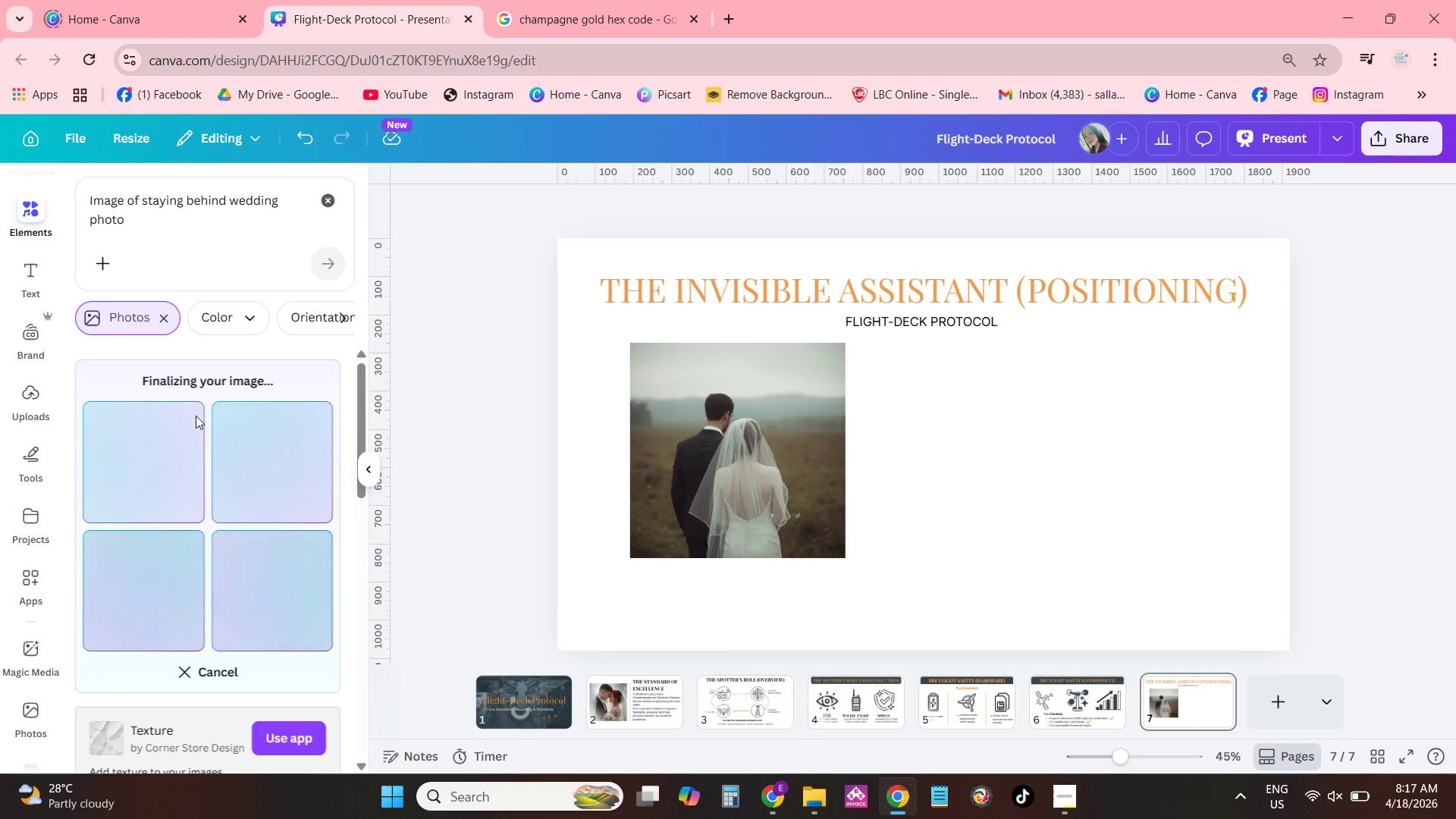 
wait(12.57)
 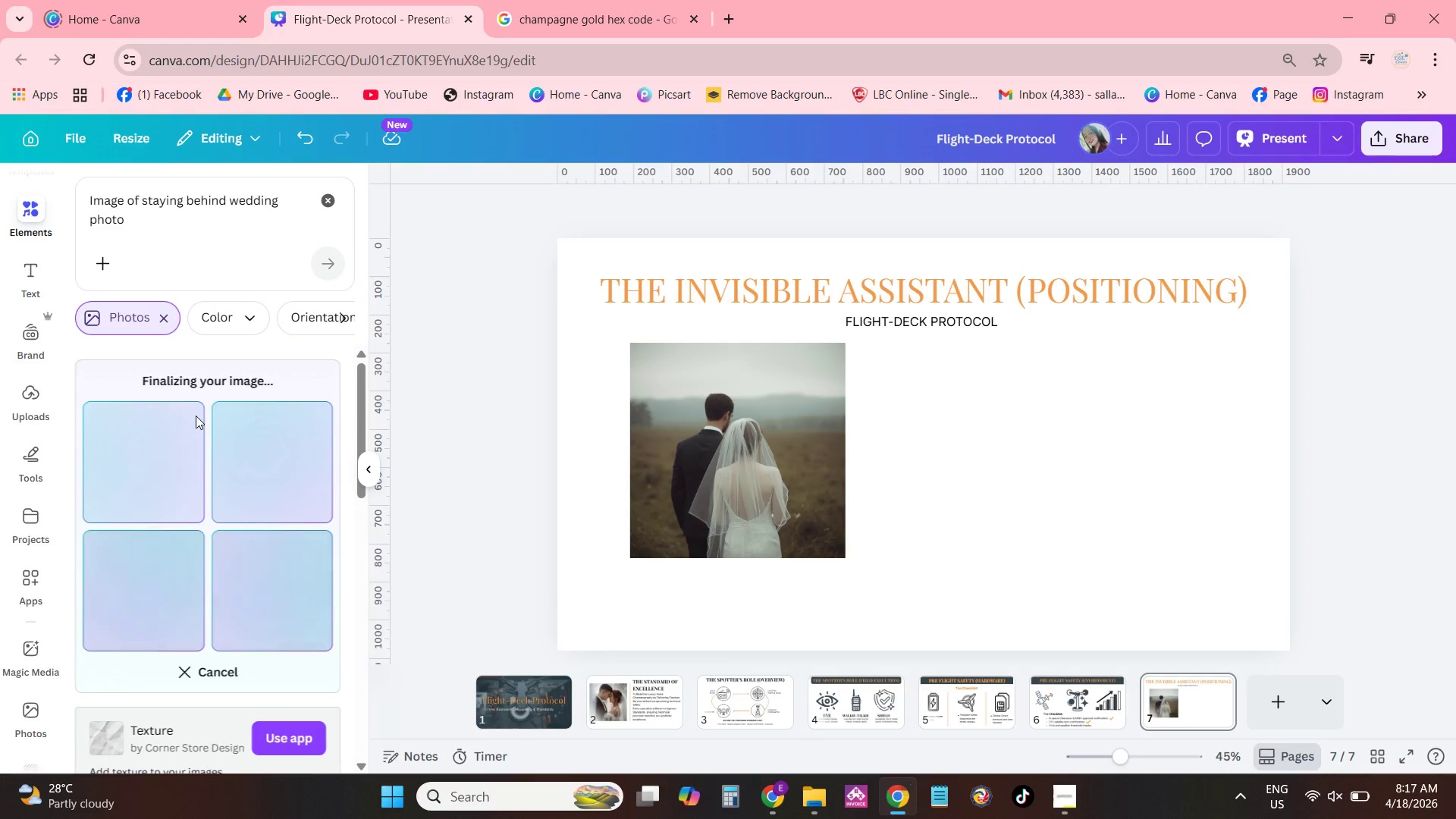 
mouse_move([145, 466])
 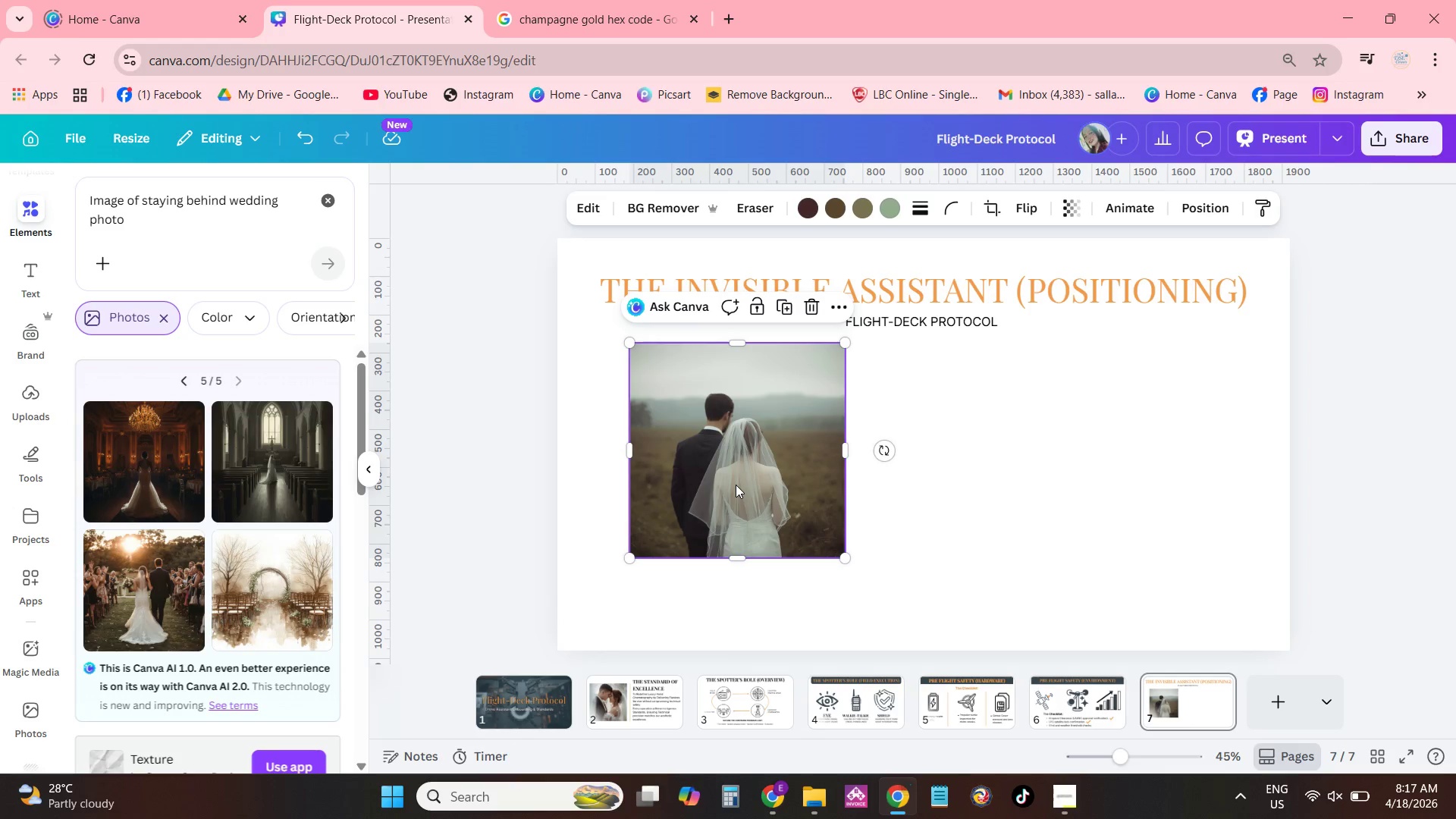 
key(Backspace)
 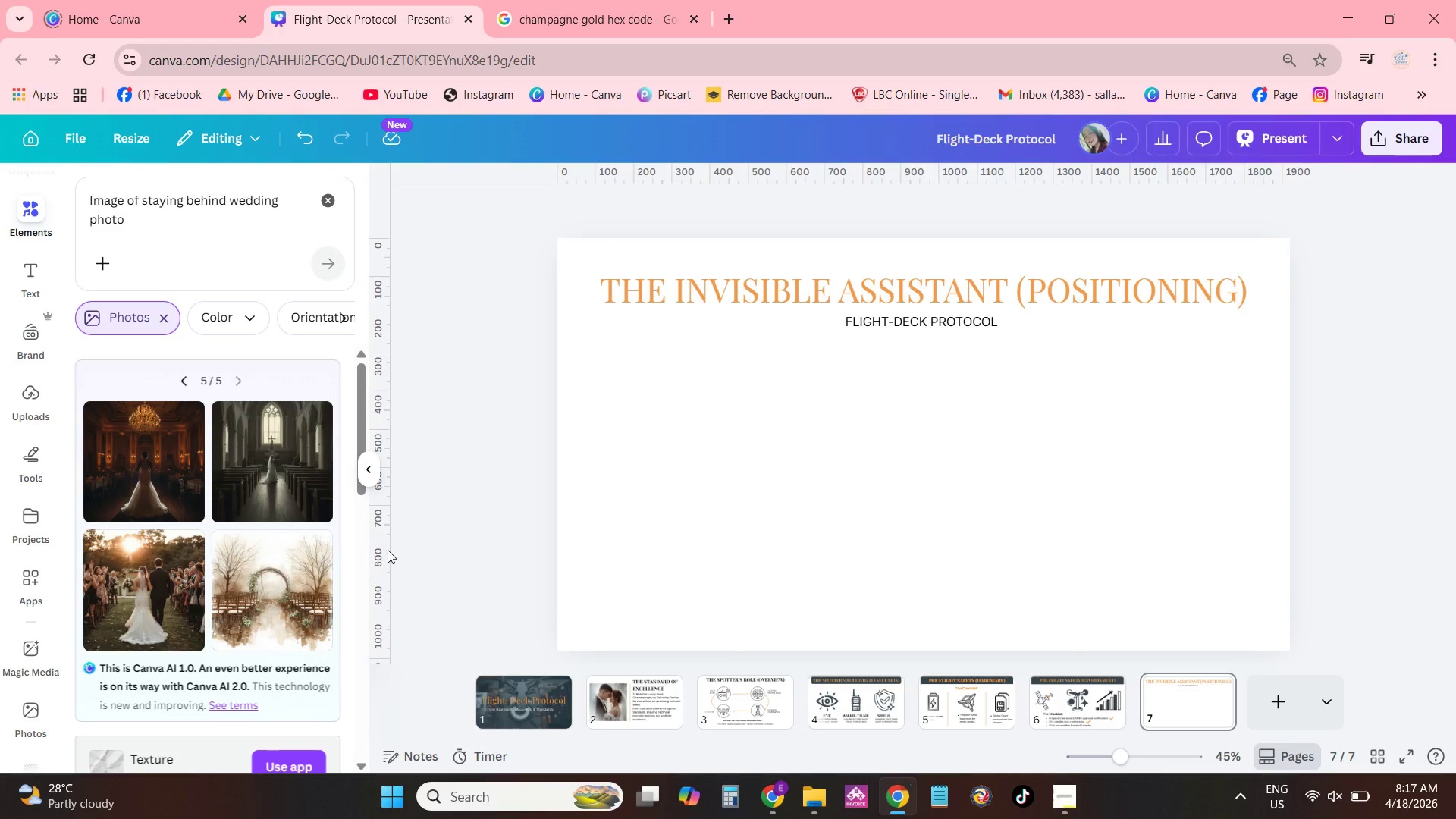 
left_click([141, 600])
 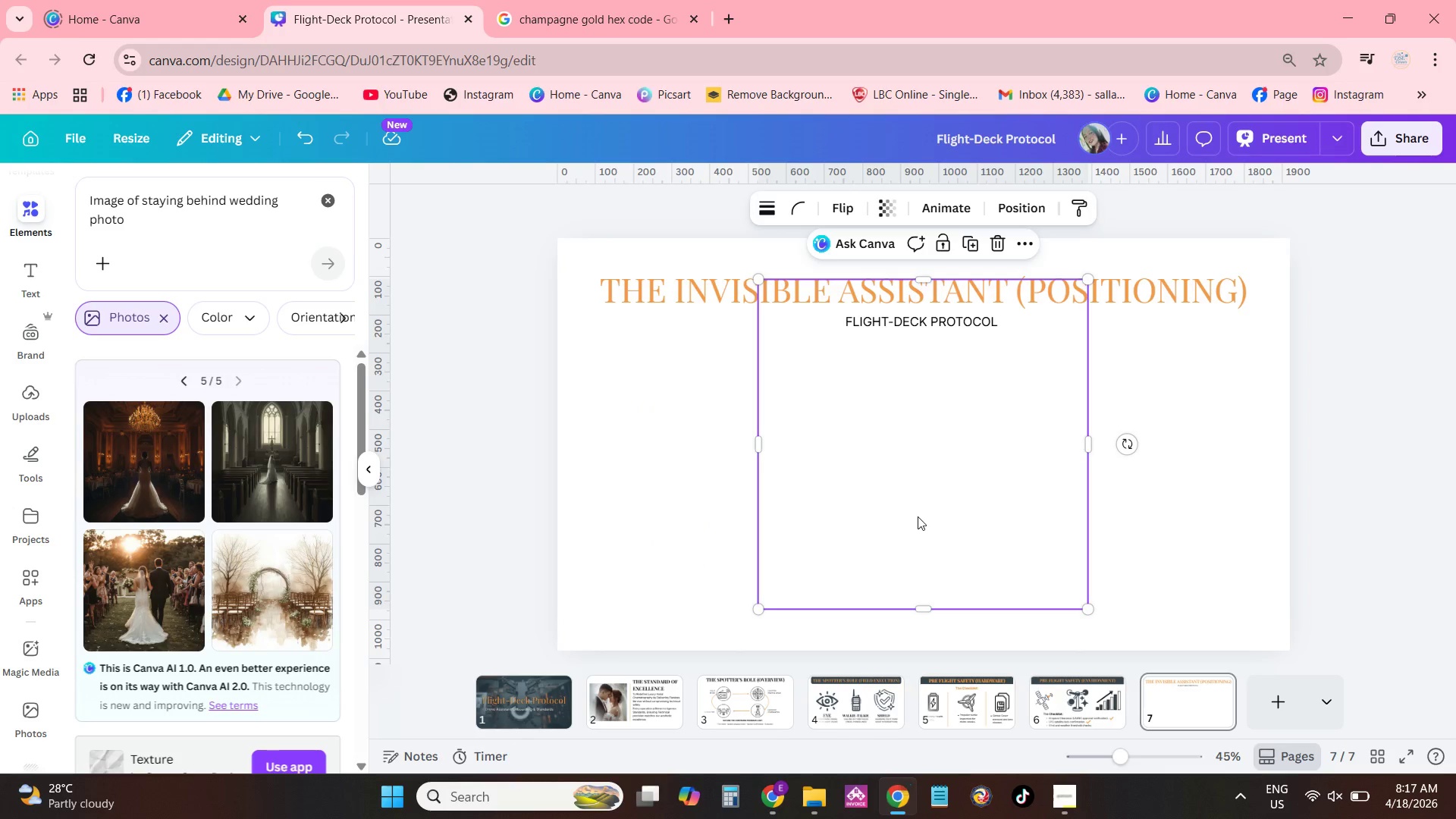 
left_click_drag(start_coordinate=[864, 507], to_coordinate=[767, 524])
 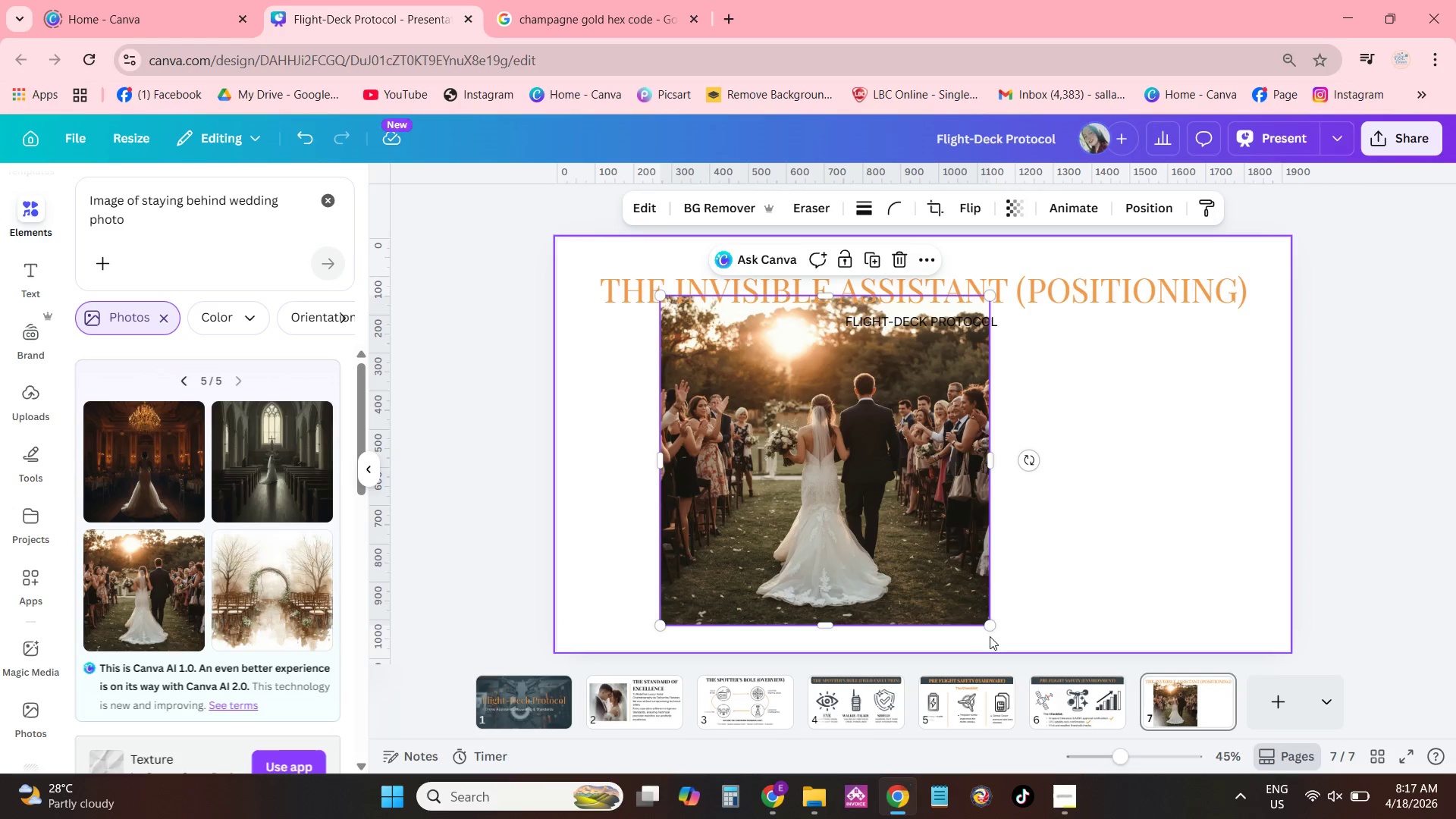 
left_click_drag(start_coordinate=[992, 627], to_coordinate=[921, 578])
 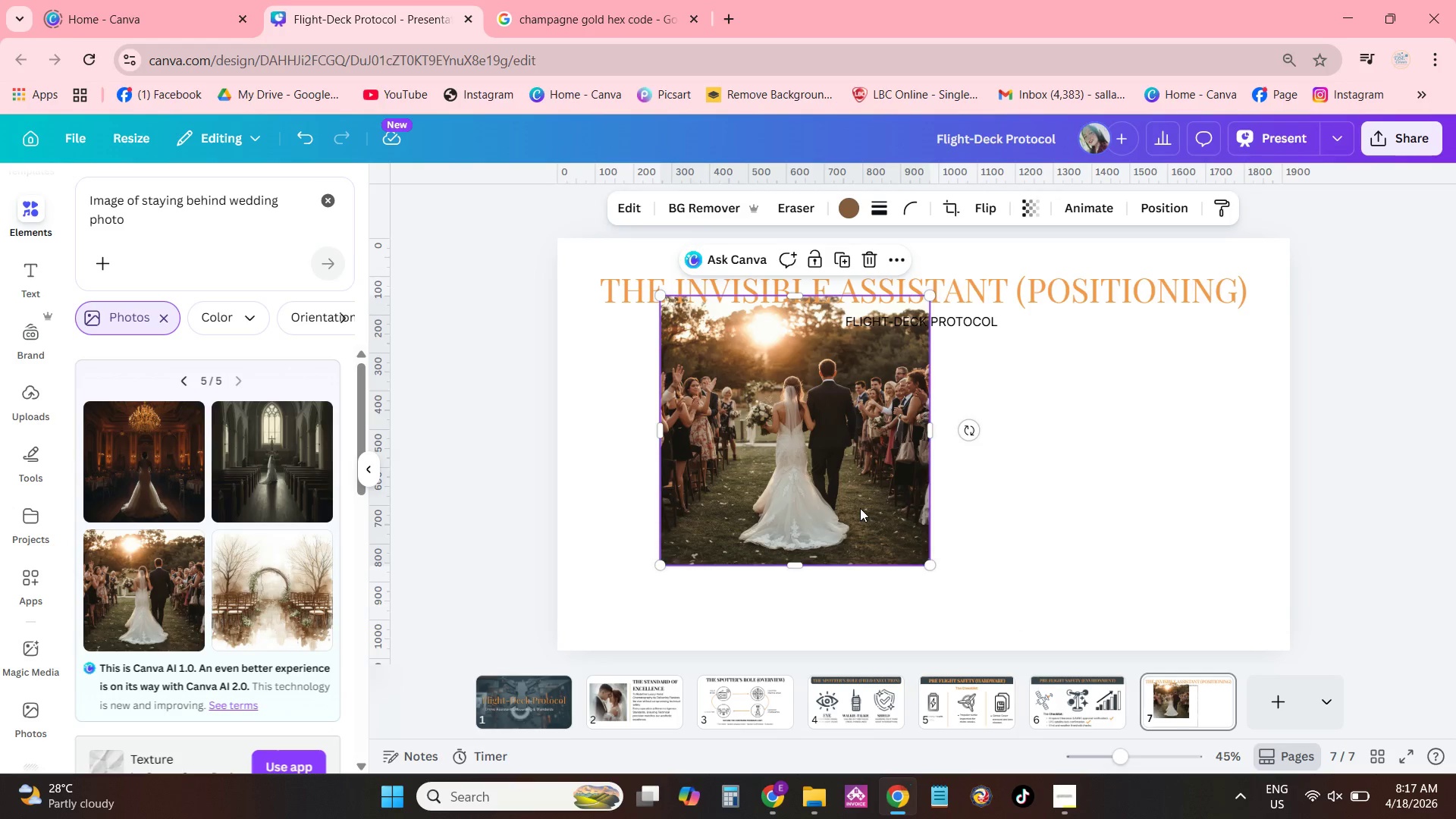 
left_click_drag(start_coordinate=[860, 508], to_coordinate=[801, 551])
 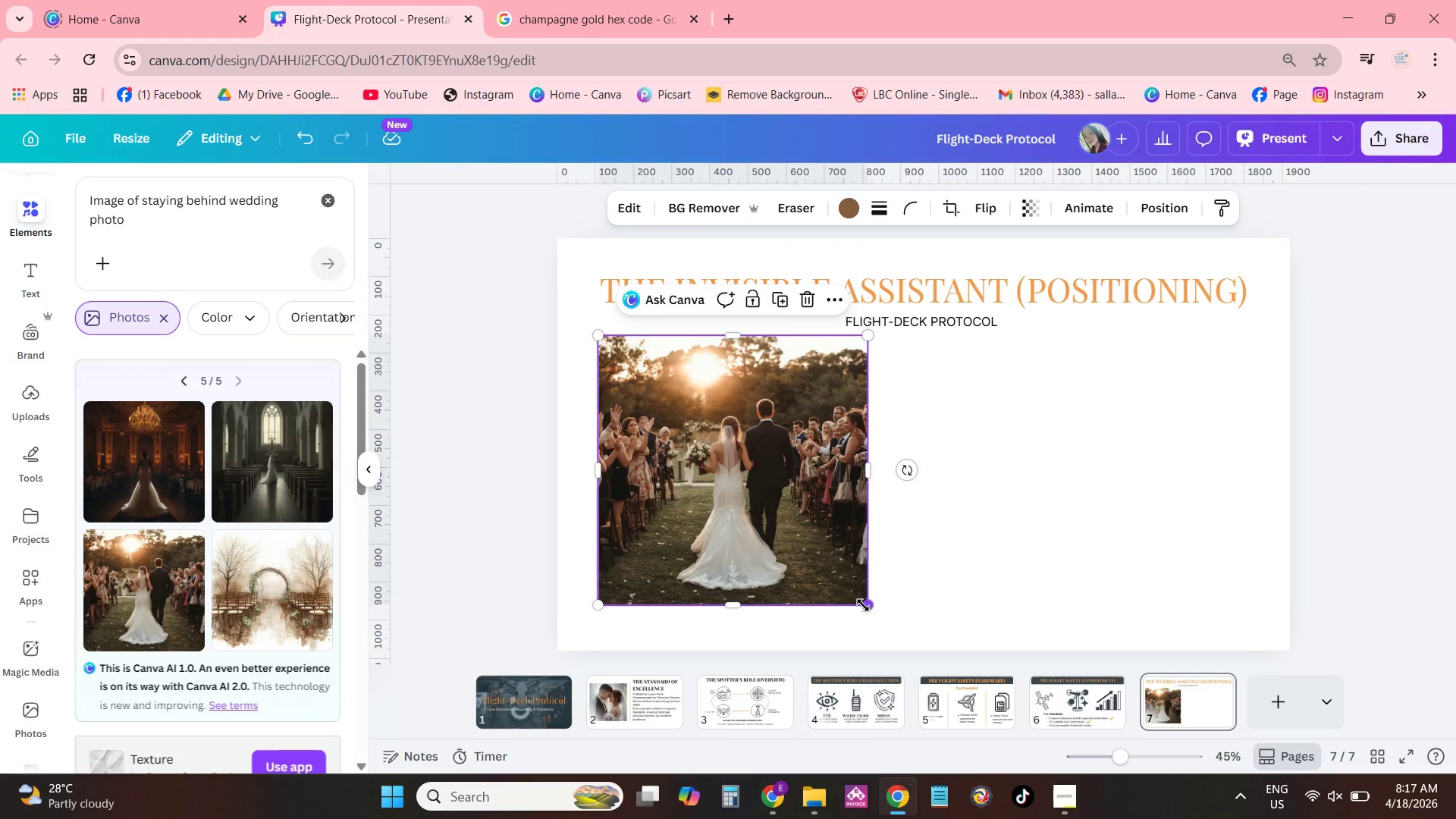 
left_click_drag(start_coordinate=[863, 605], to_coordinate=[786, 528])
 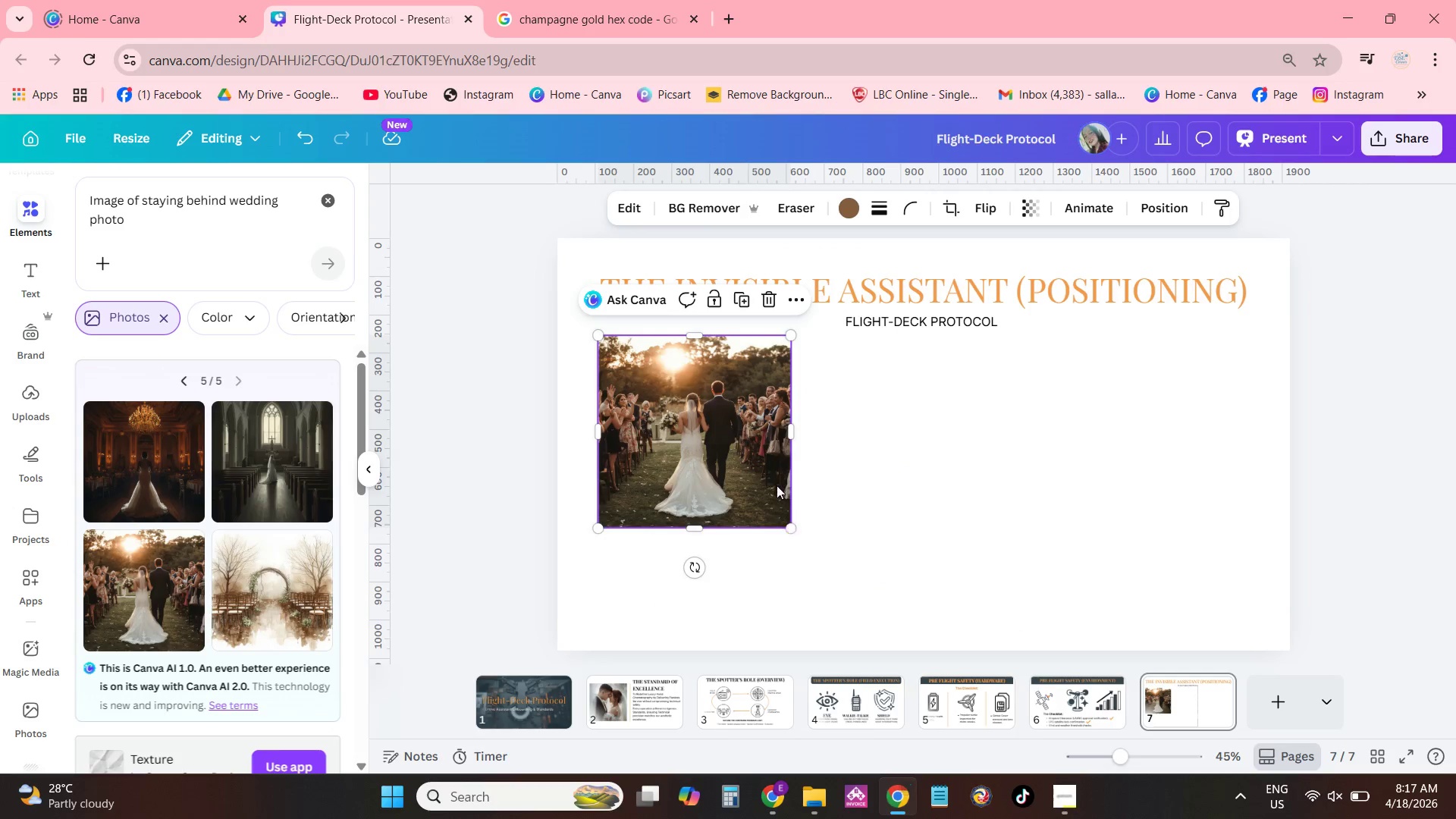 
left_click_drag(start_coordinate=[770, 482], to_coordinate=[802, 489])
 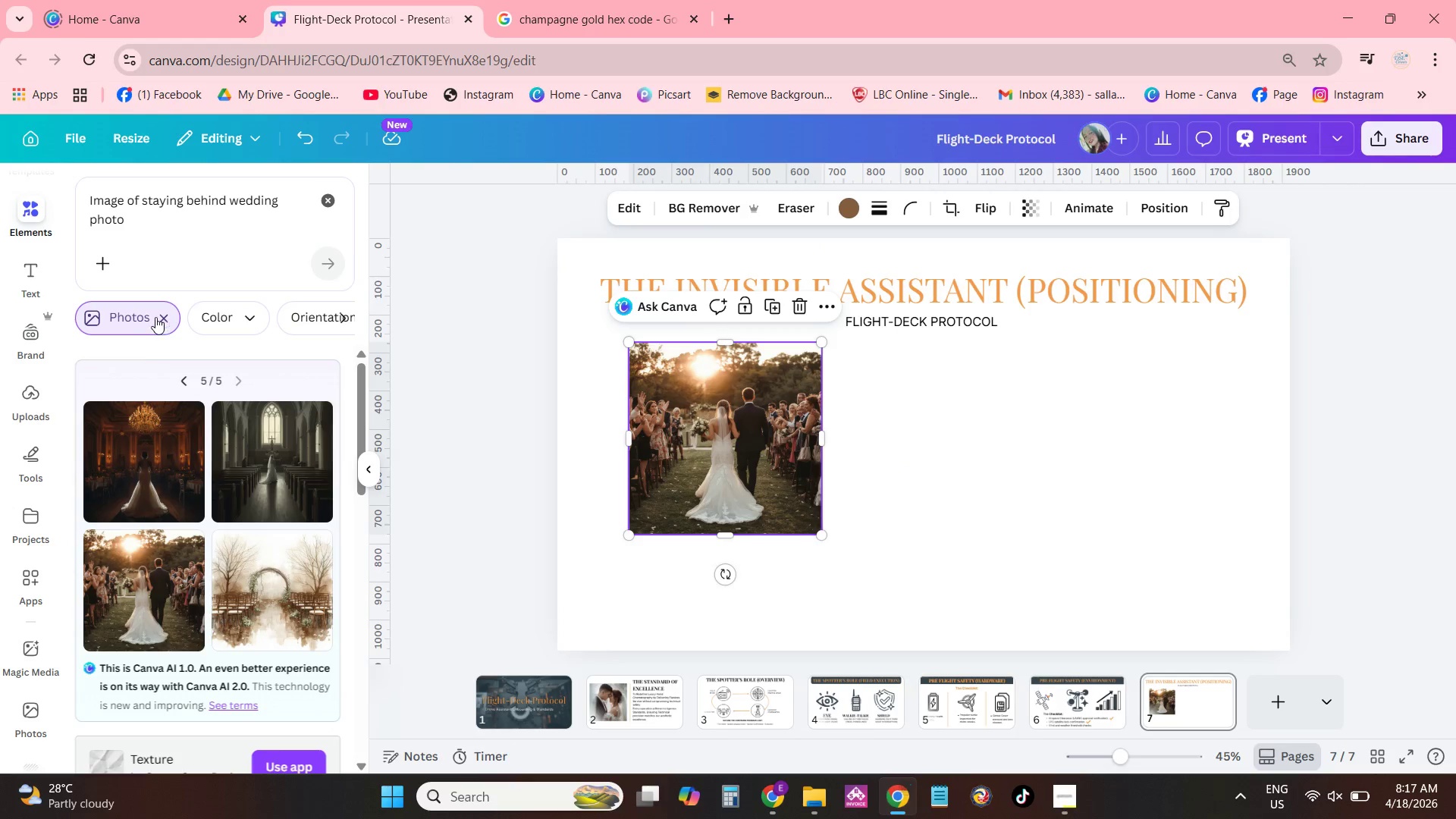 
left_click([162, 315])
 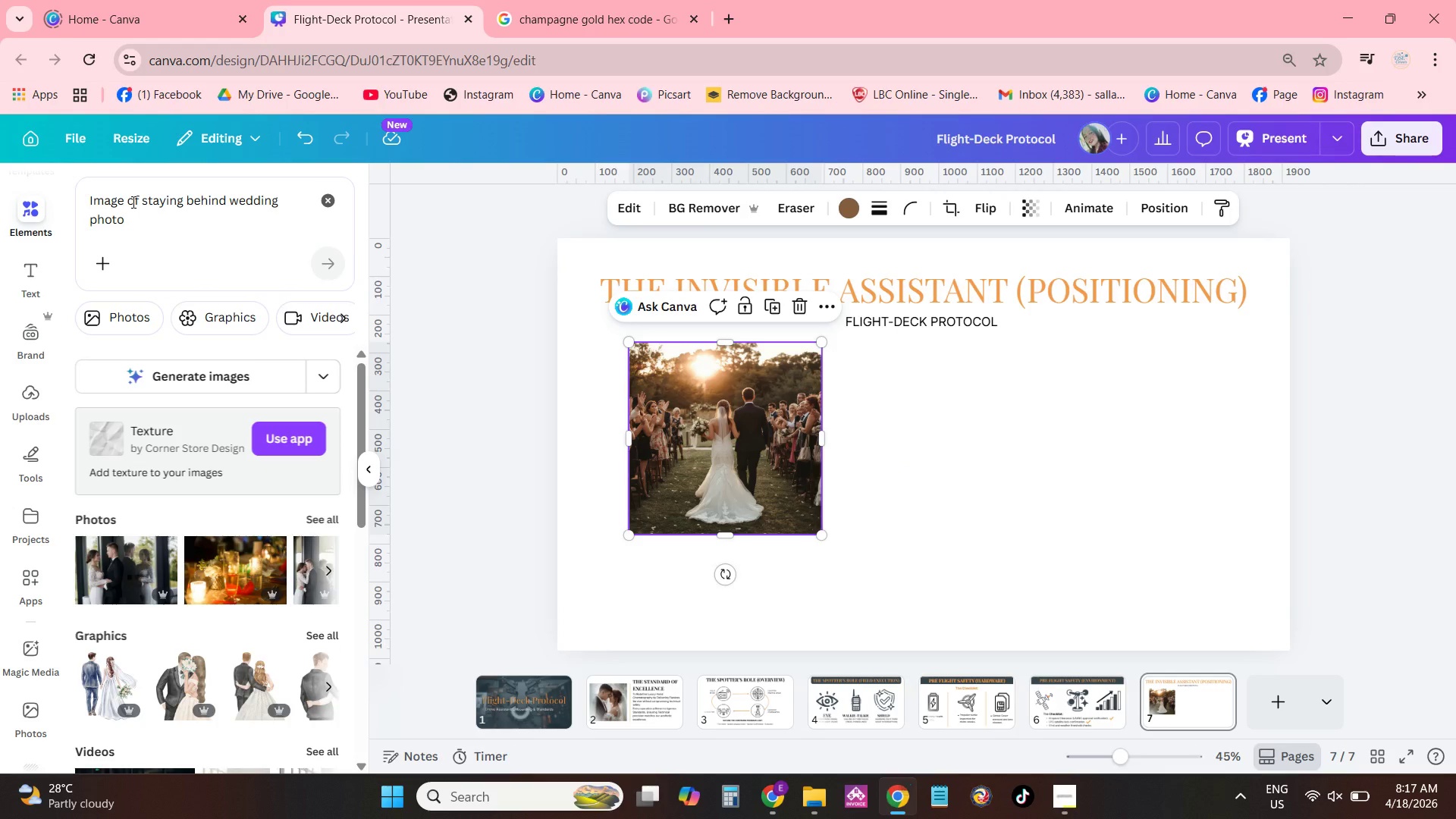 
left_click_drag(start_coordinate=[143, 206], to_coordinate=[227, 206])
 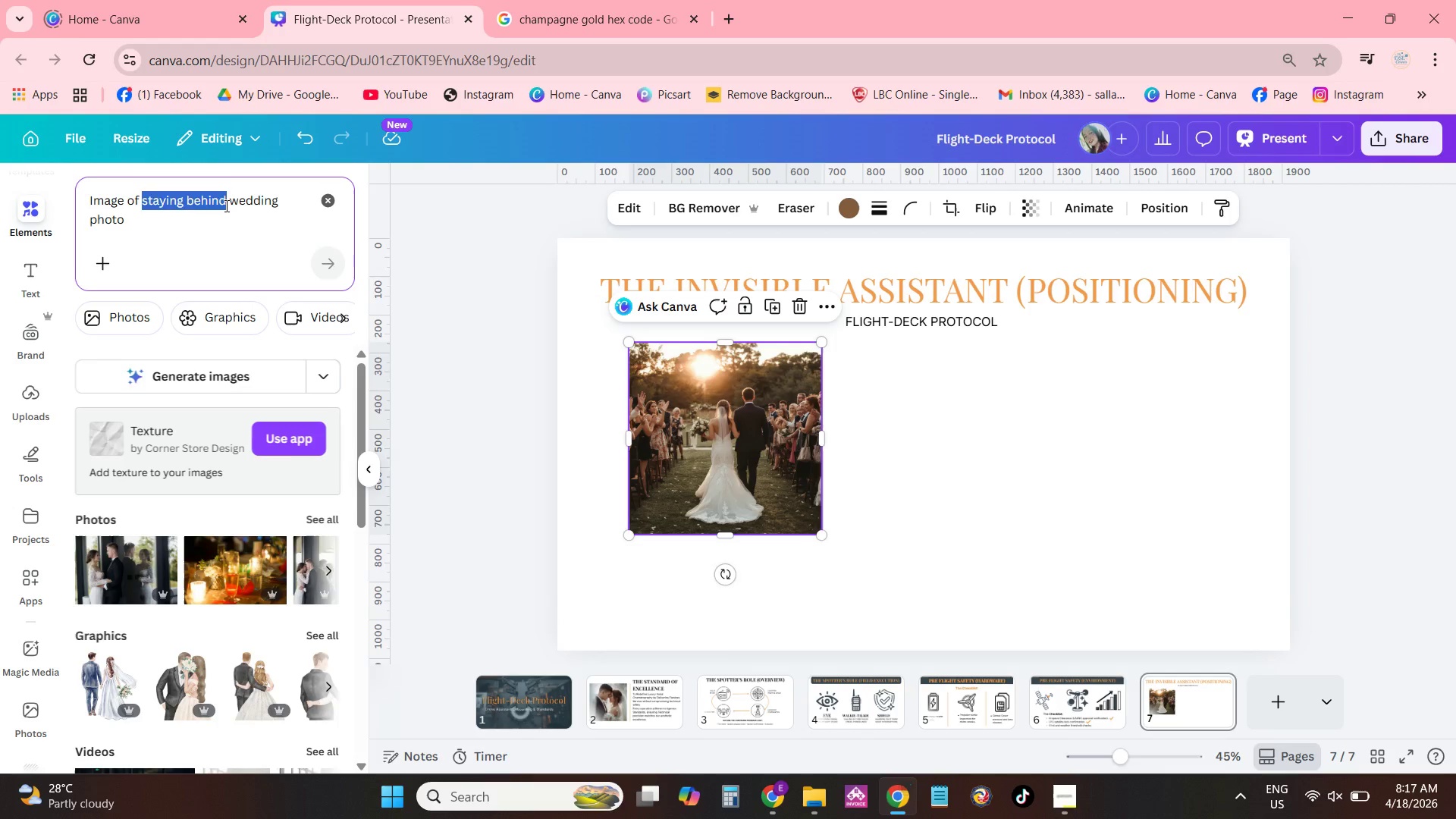 
type(sides )
key(Backspace)
key(Backspace)
type( shot)
 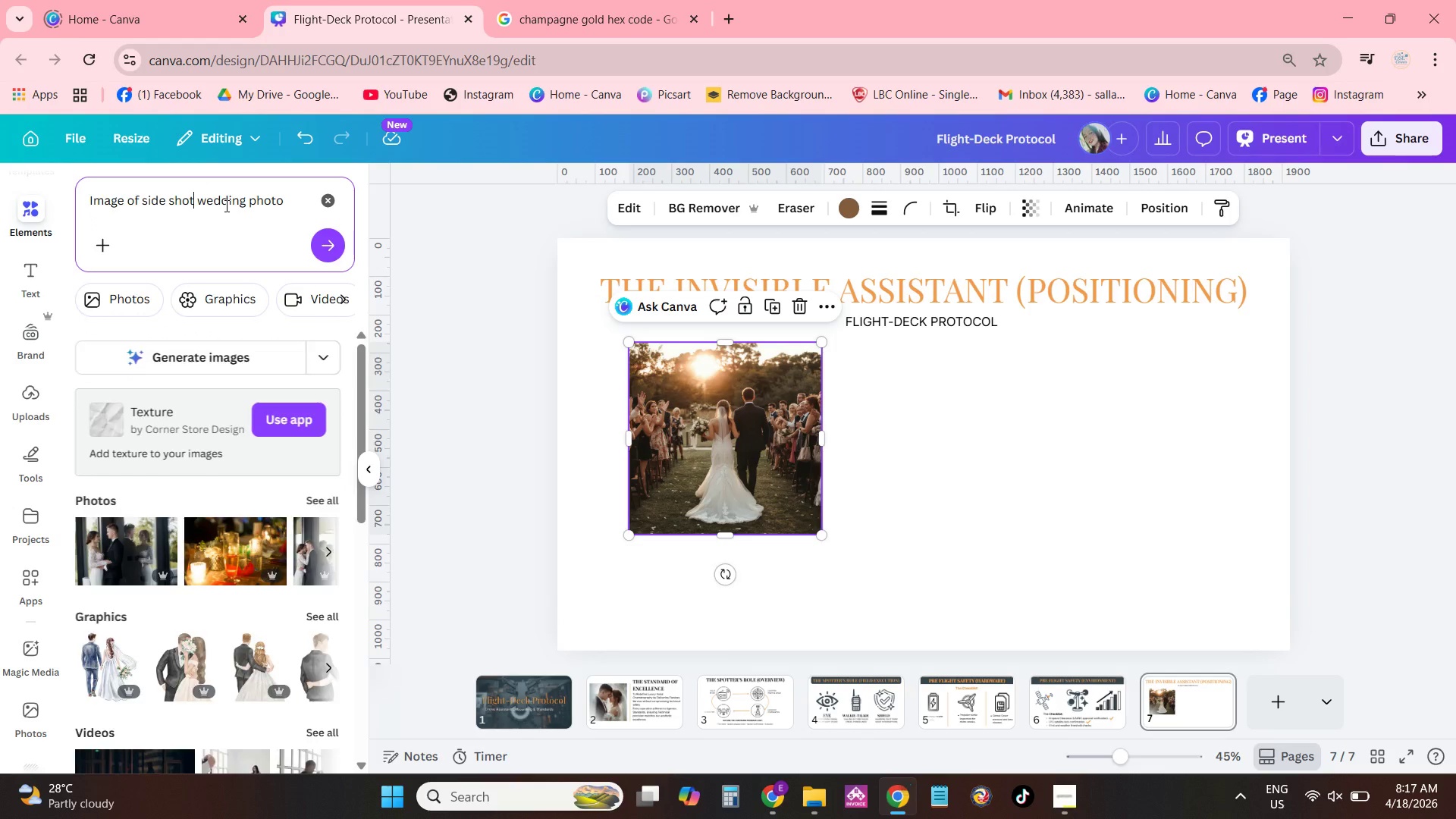 
key(Enter)
 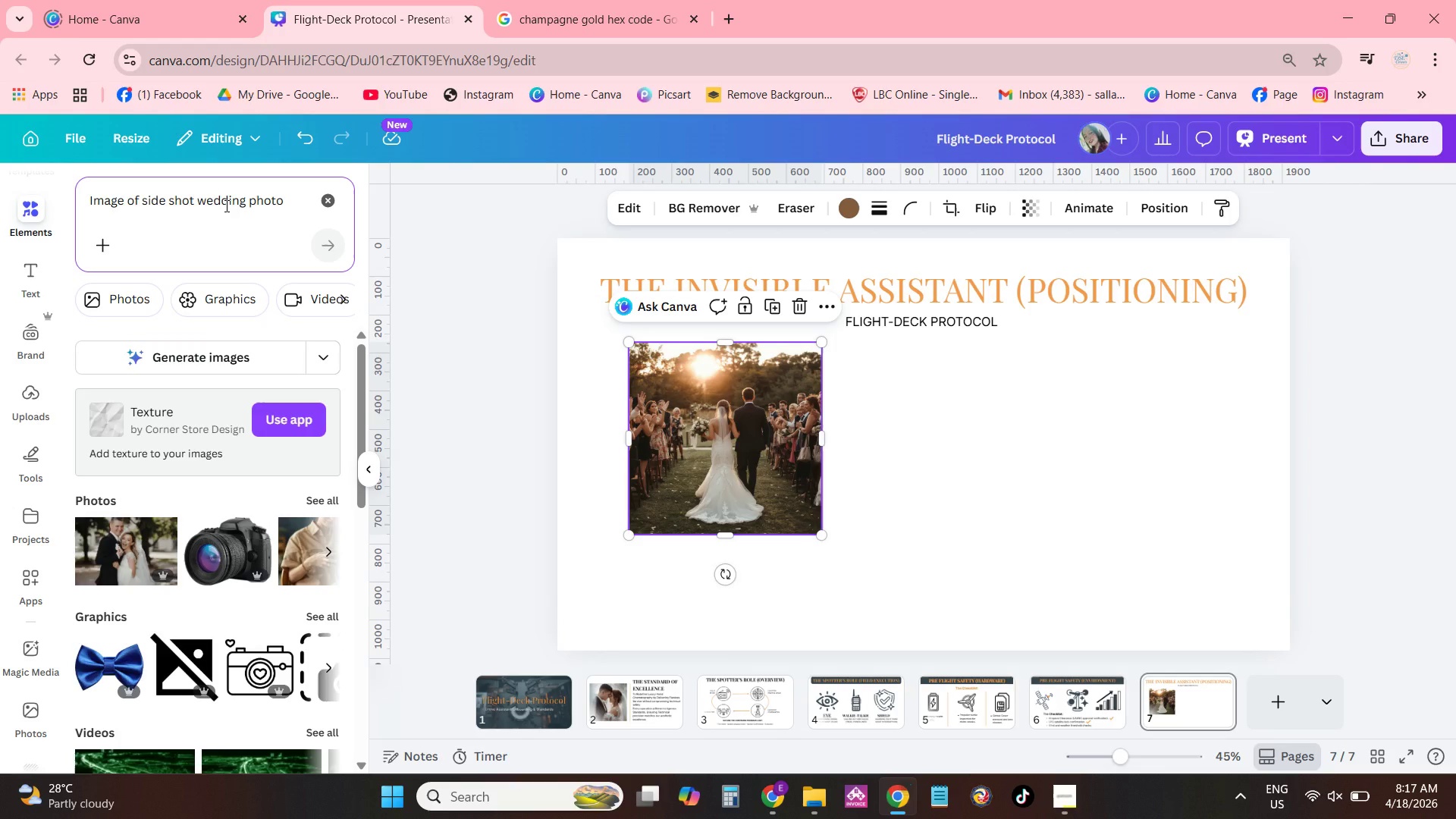 
wait(6.14)
 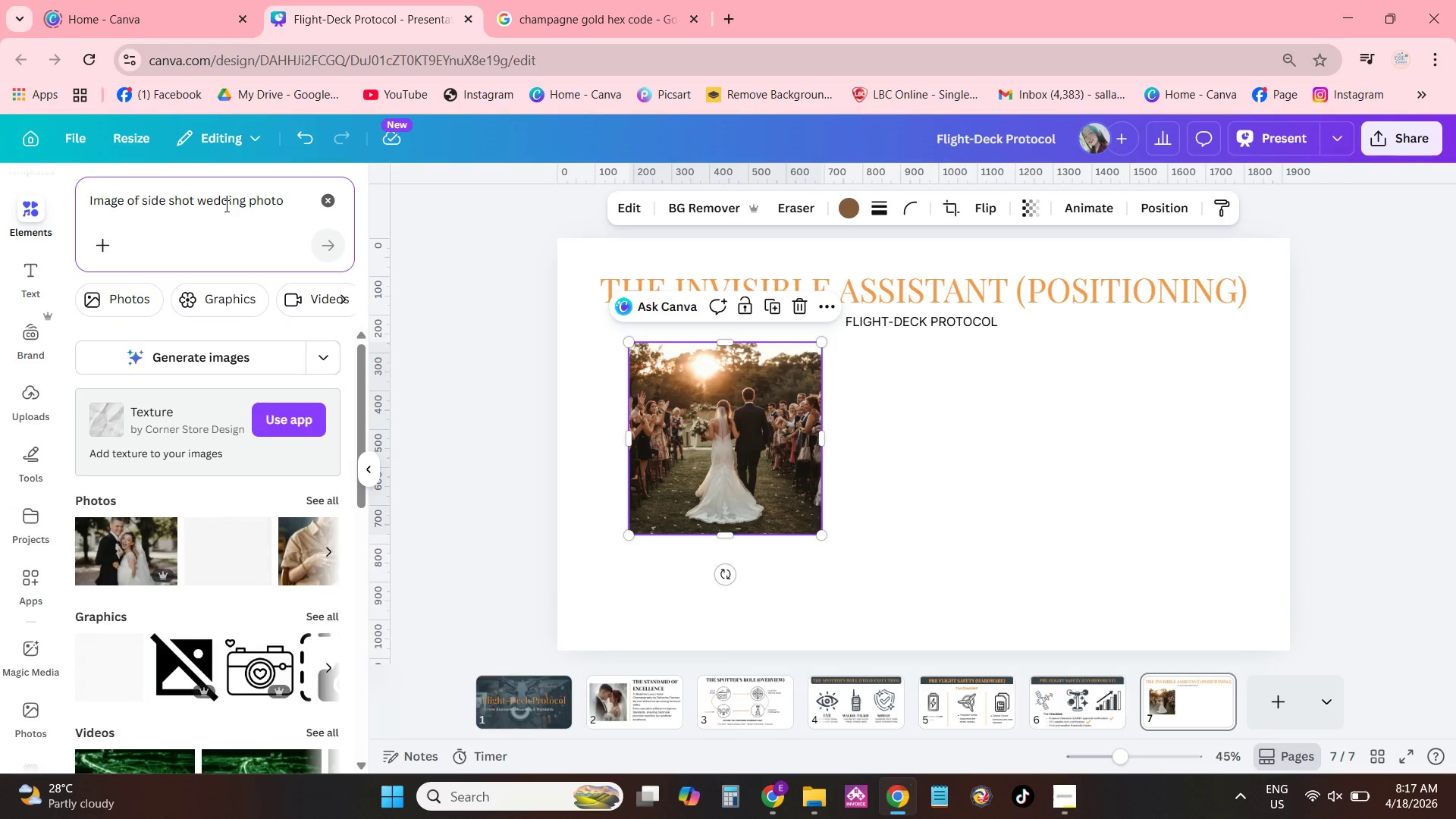 
left_click([206, 343])
 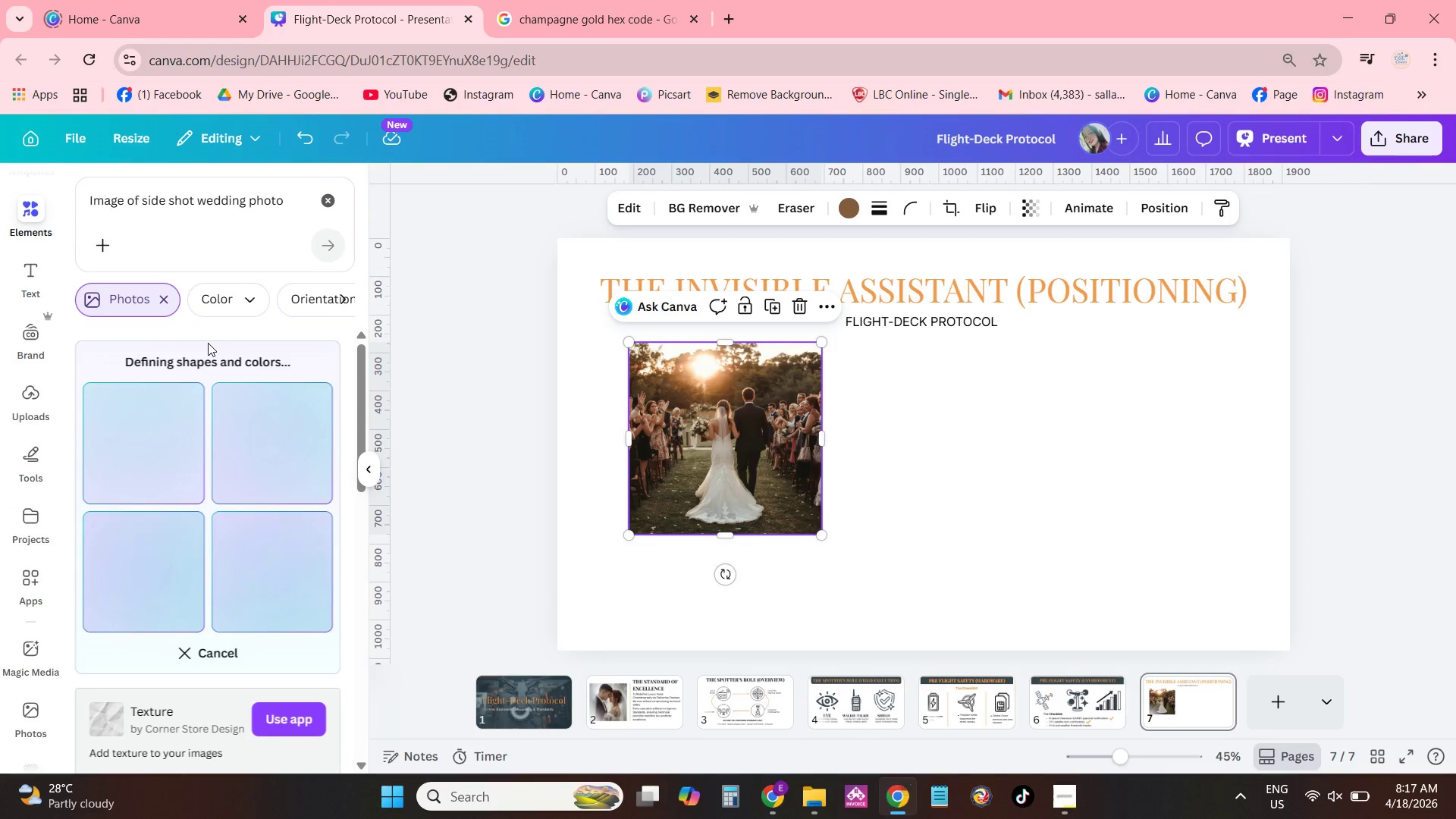 
wait(8.36)
 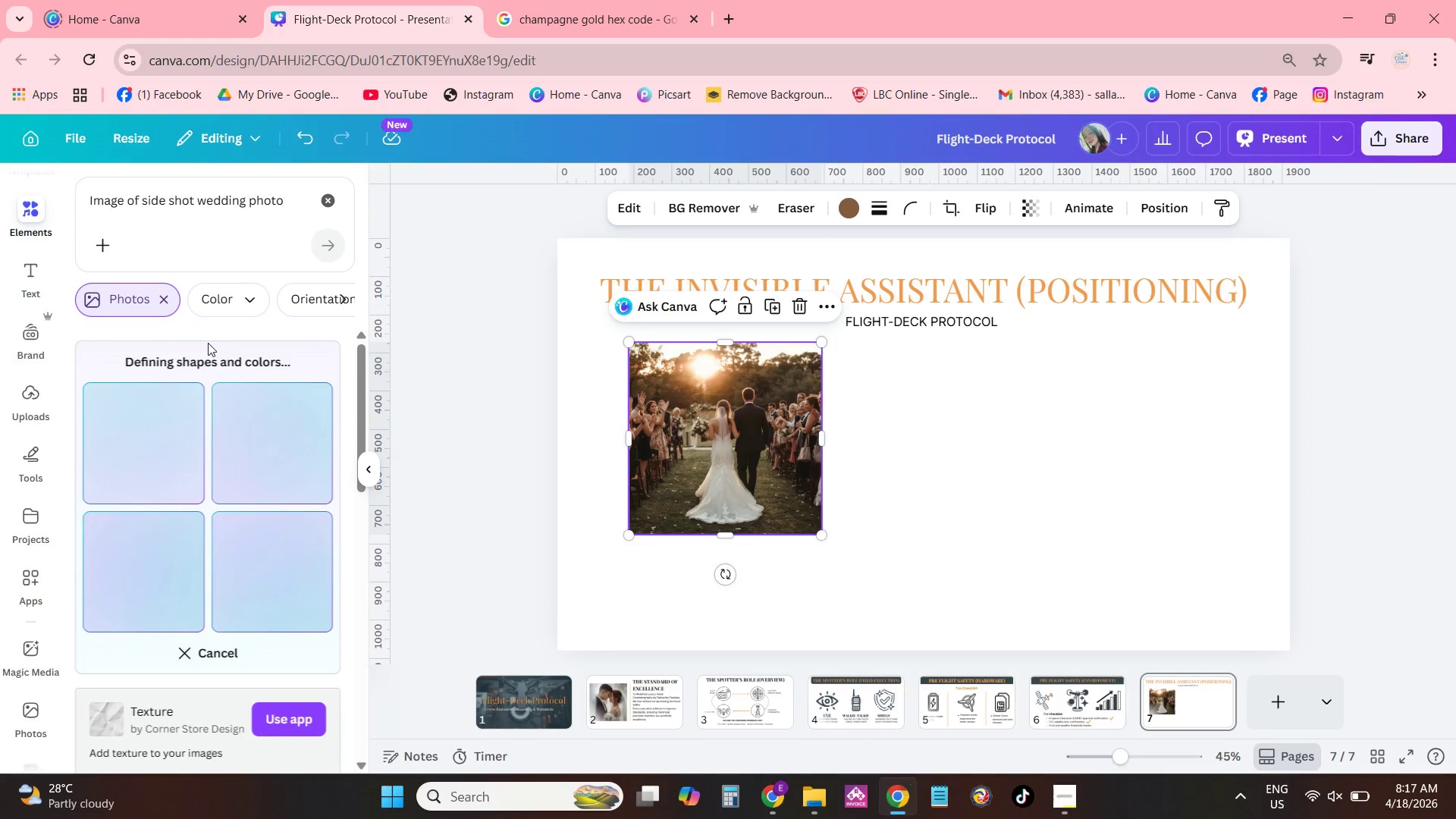 
left_click([1066, 799])